 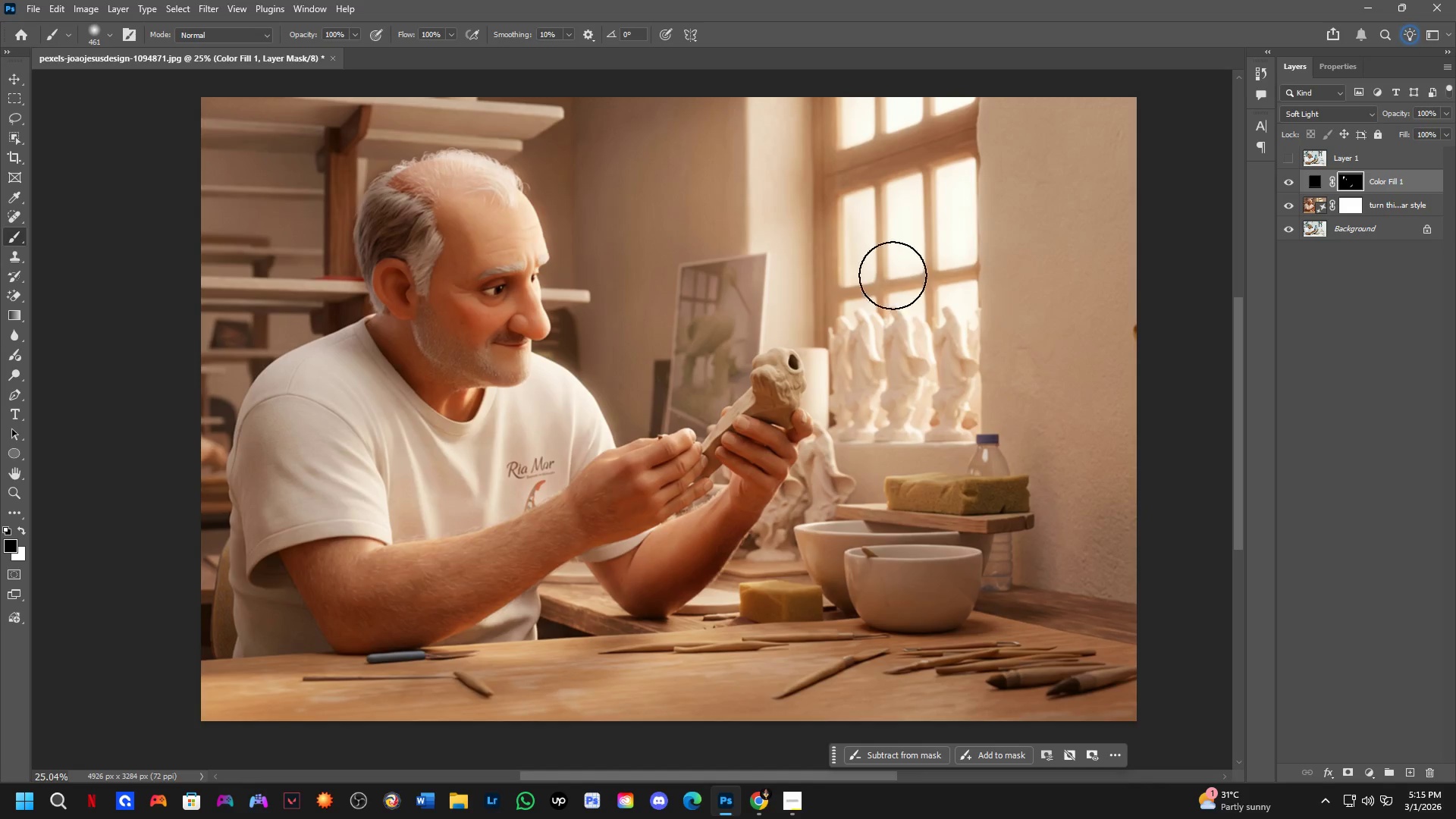 
hold_key(key=Space, duration=0.41)
 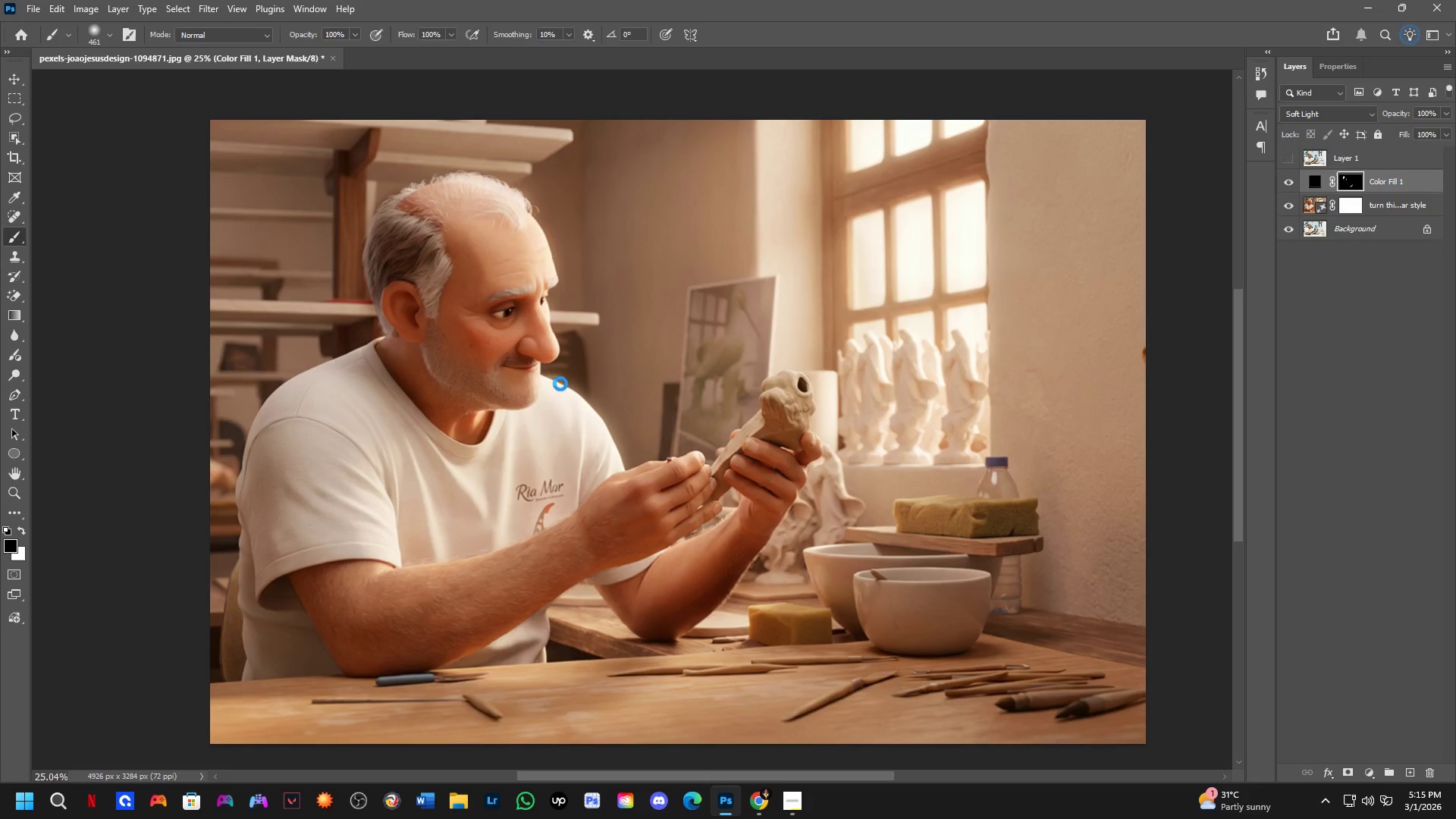 
left_click_drag(start_coordinate=[551, 361], to_coordinate=[560, 384])
 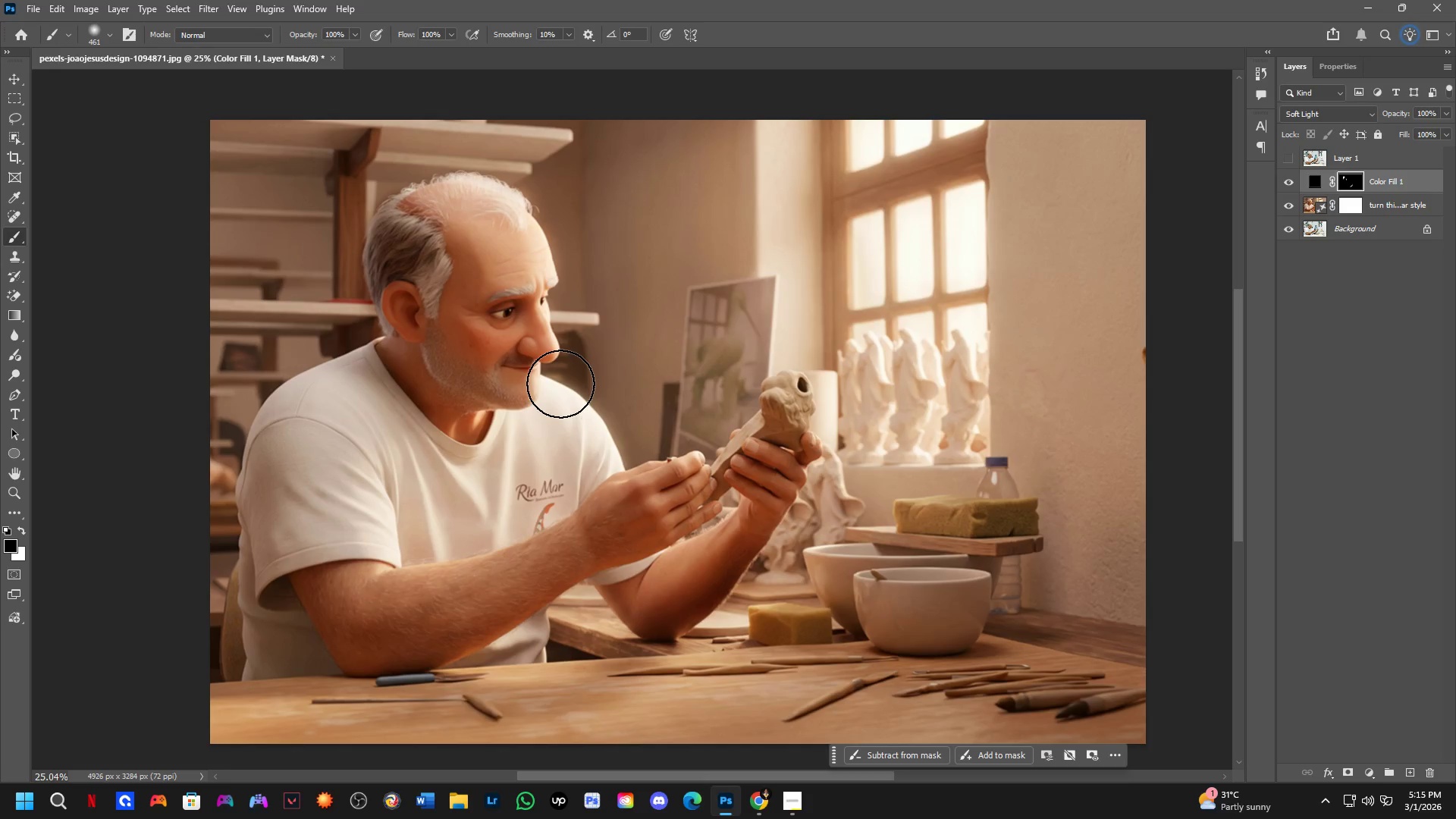 
hold_key(key=ControlLeft, duration=0.36)
 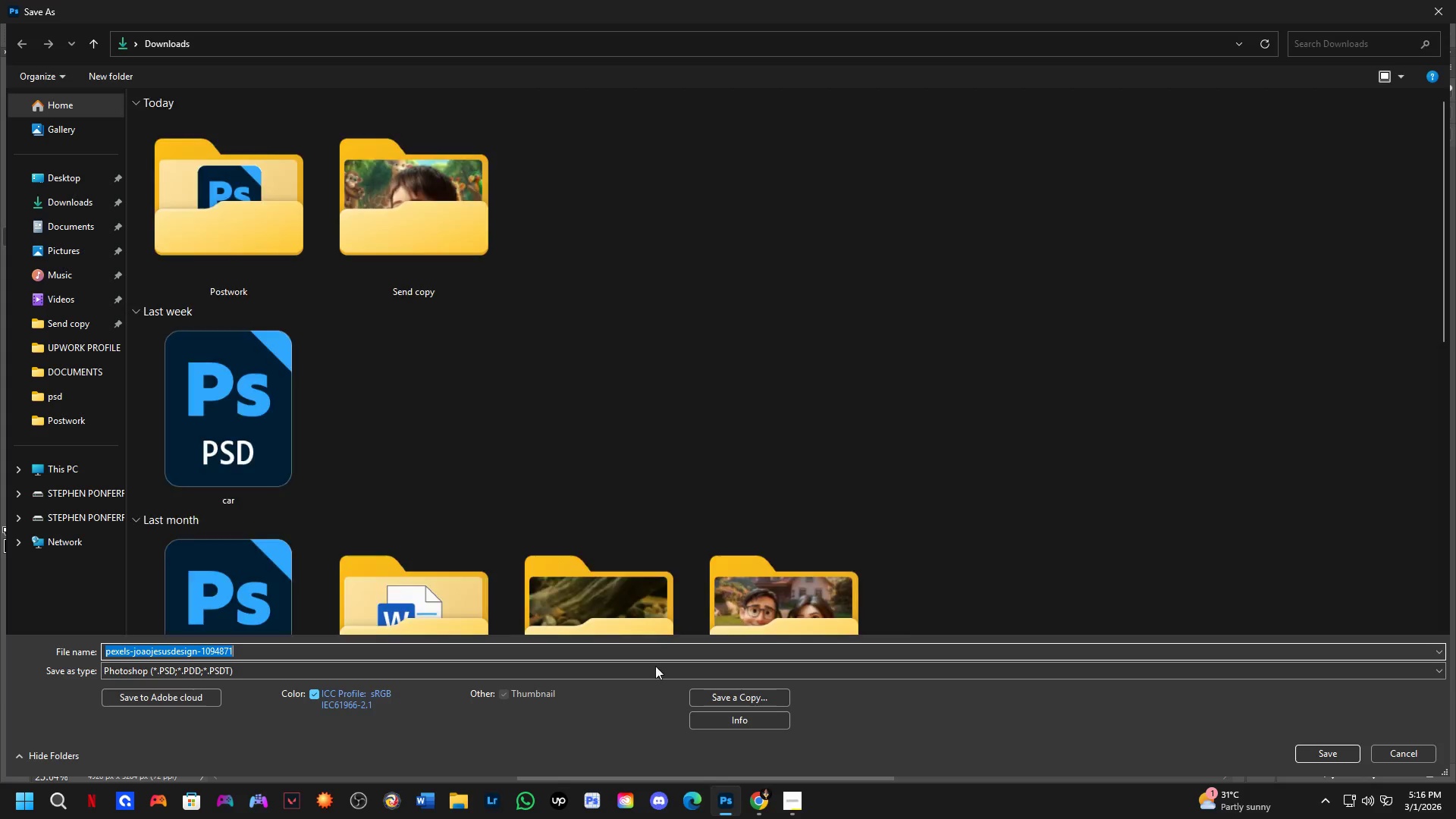 
hold_key(key=S, duration=5.34)
 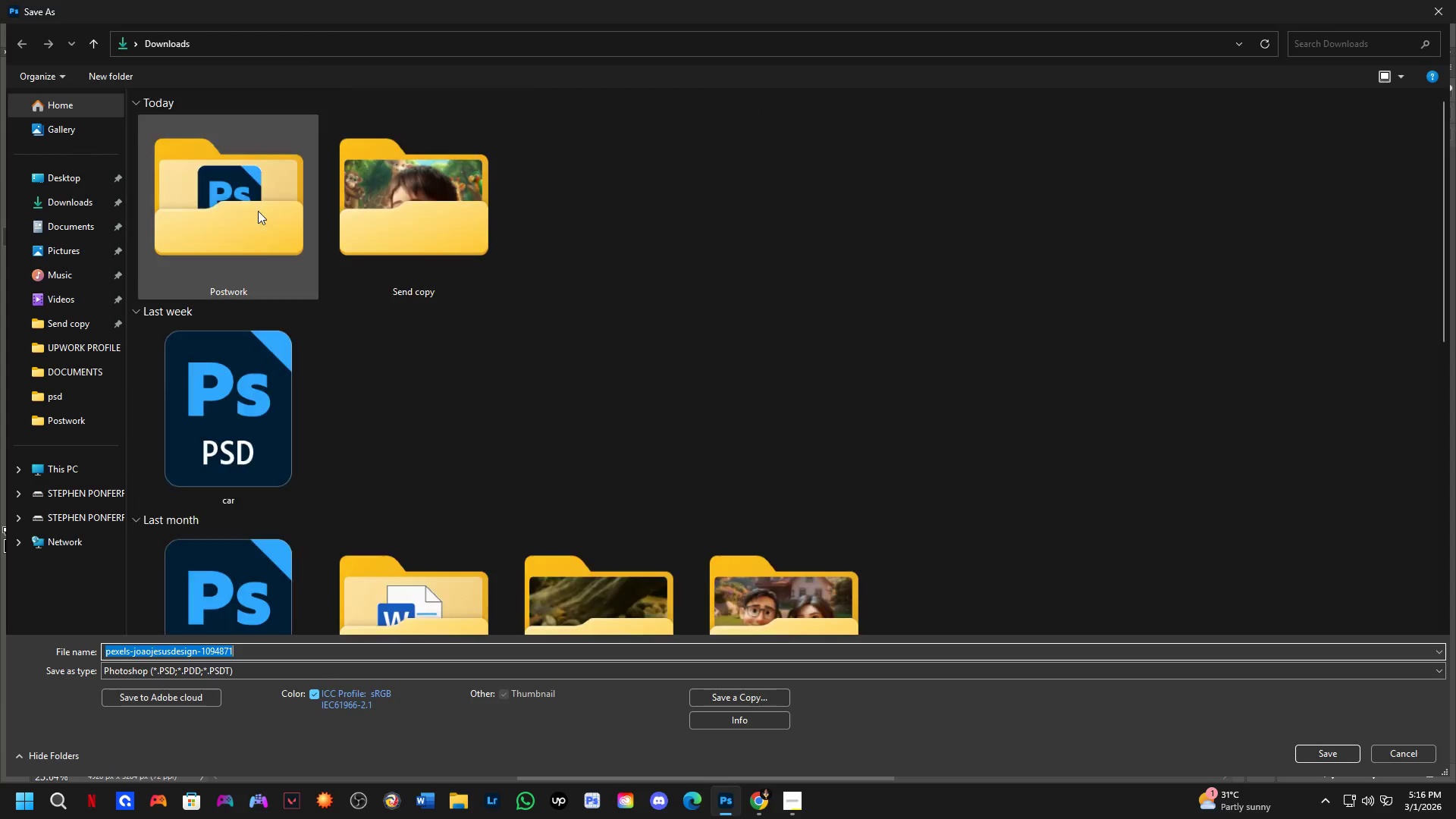 
left_click([587, 647])
 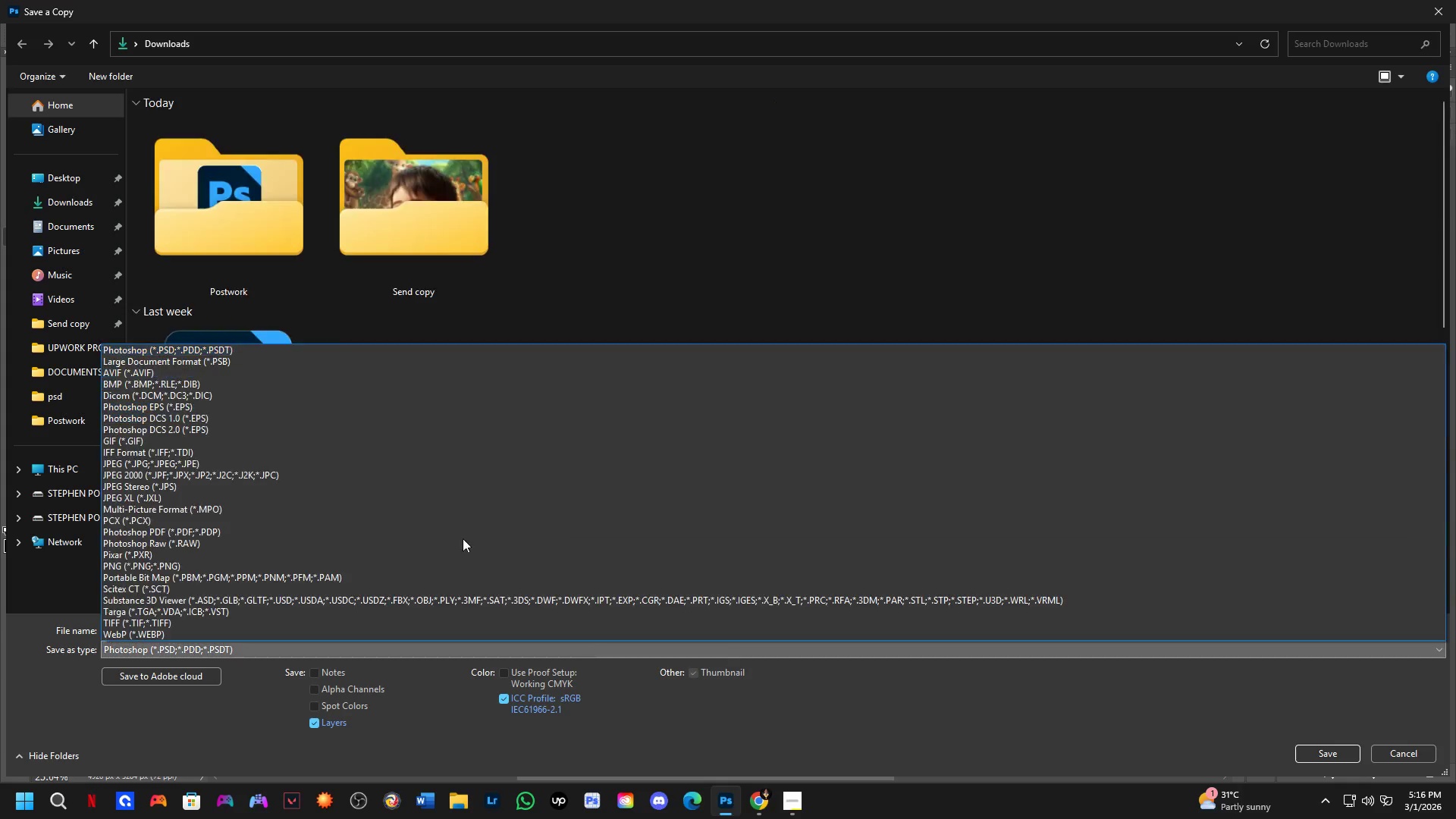 
left_click_drag(start_coordinate=[372, 457], to_coordinate=[419, 463])
 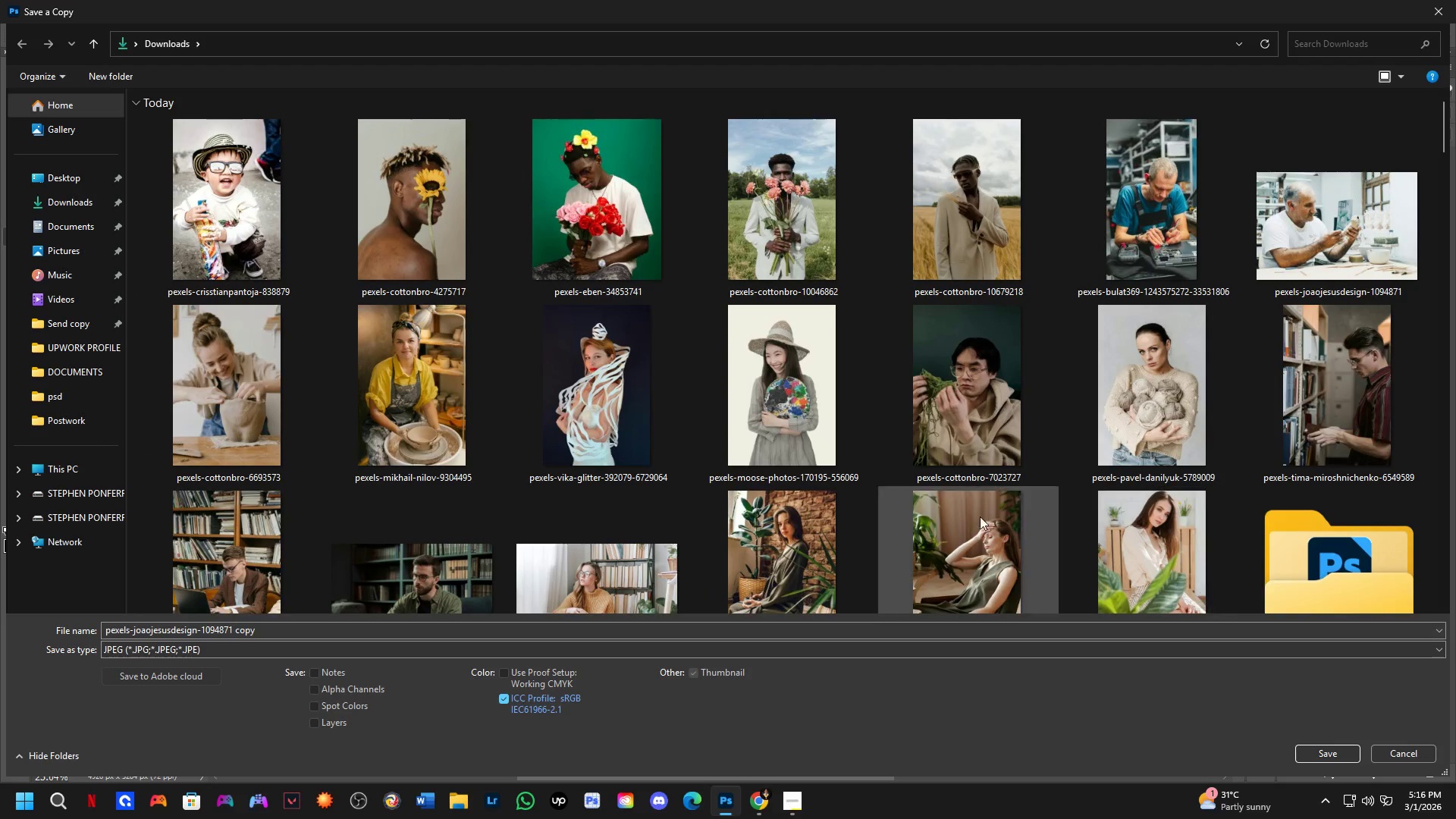 
key(Escape)
 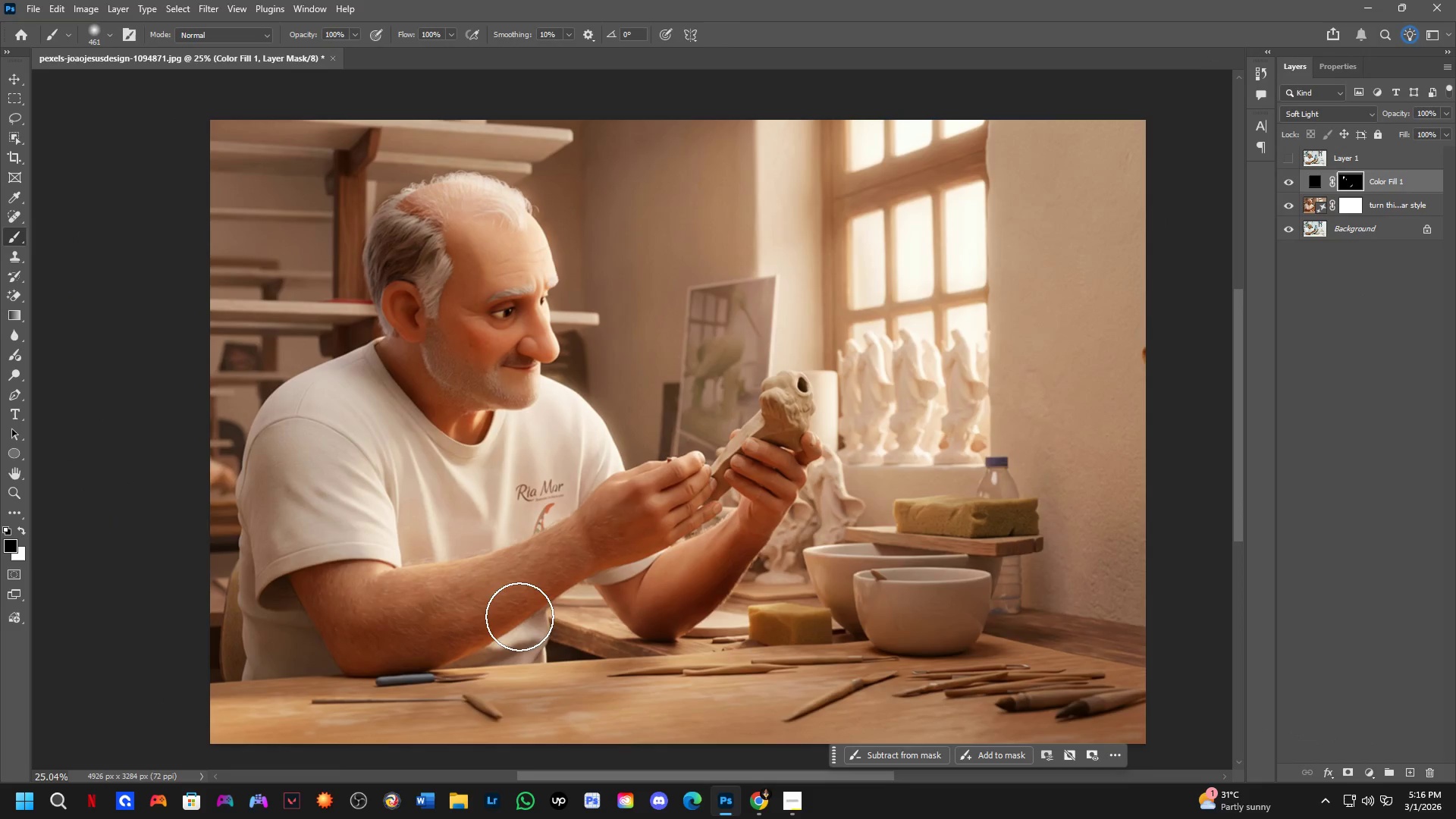 
key(Control+ControlLeft)
 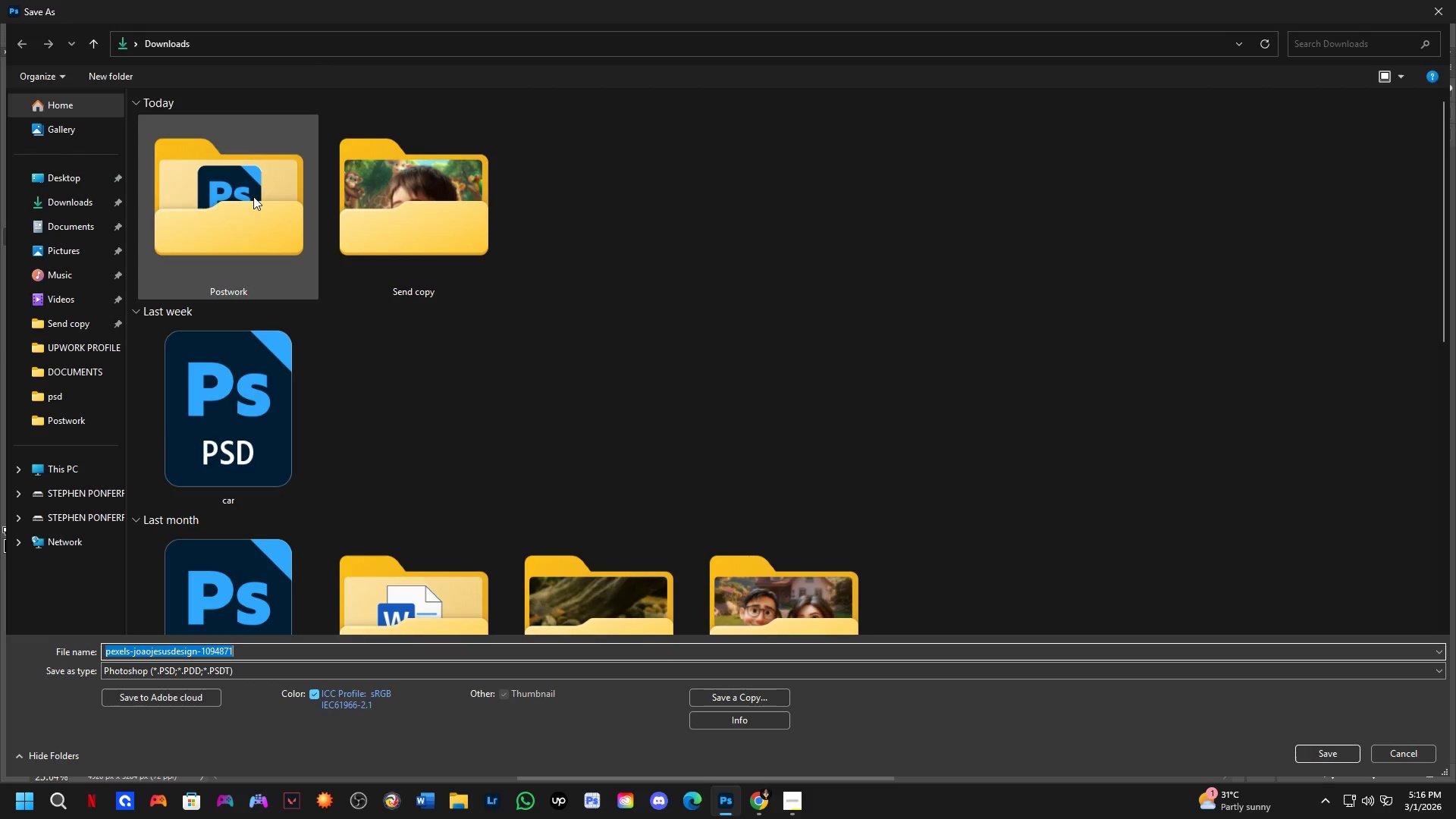 
double_click([253, 196])
 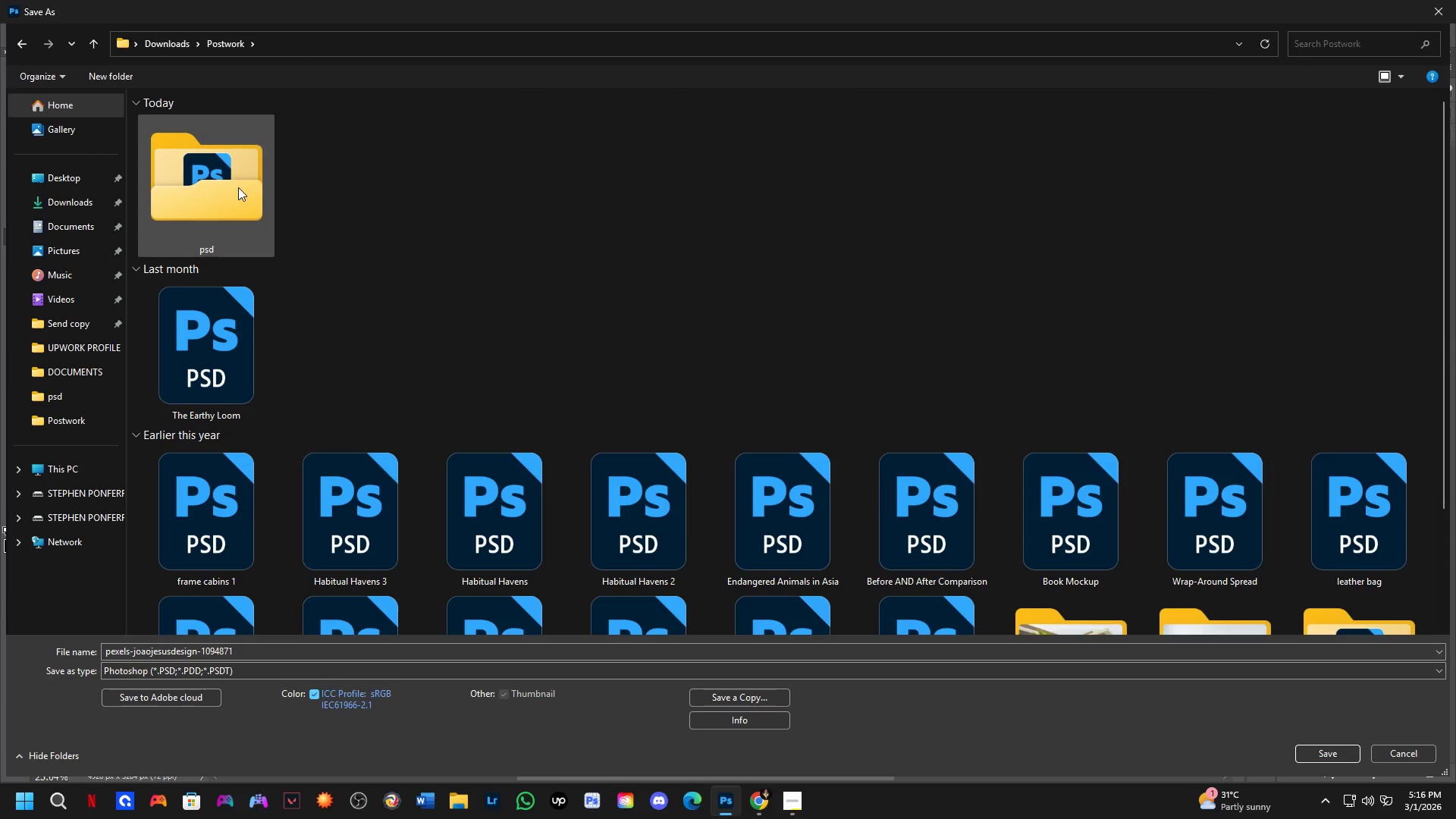 
double_click([238, 187])
 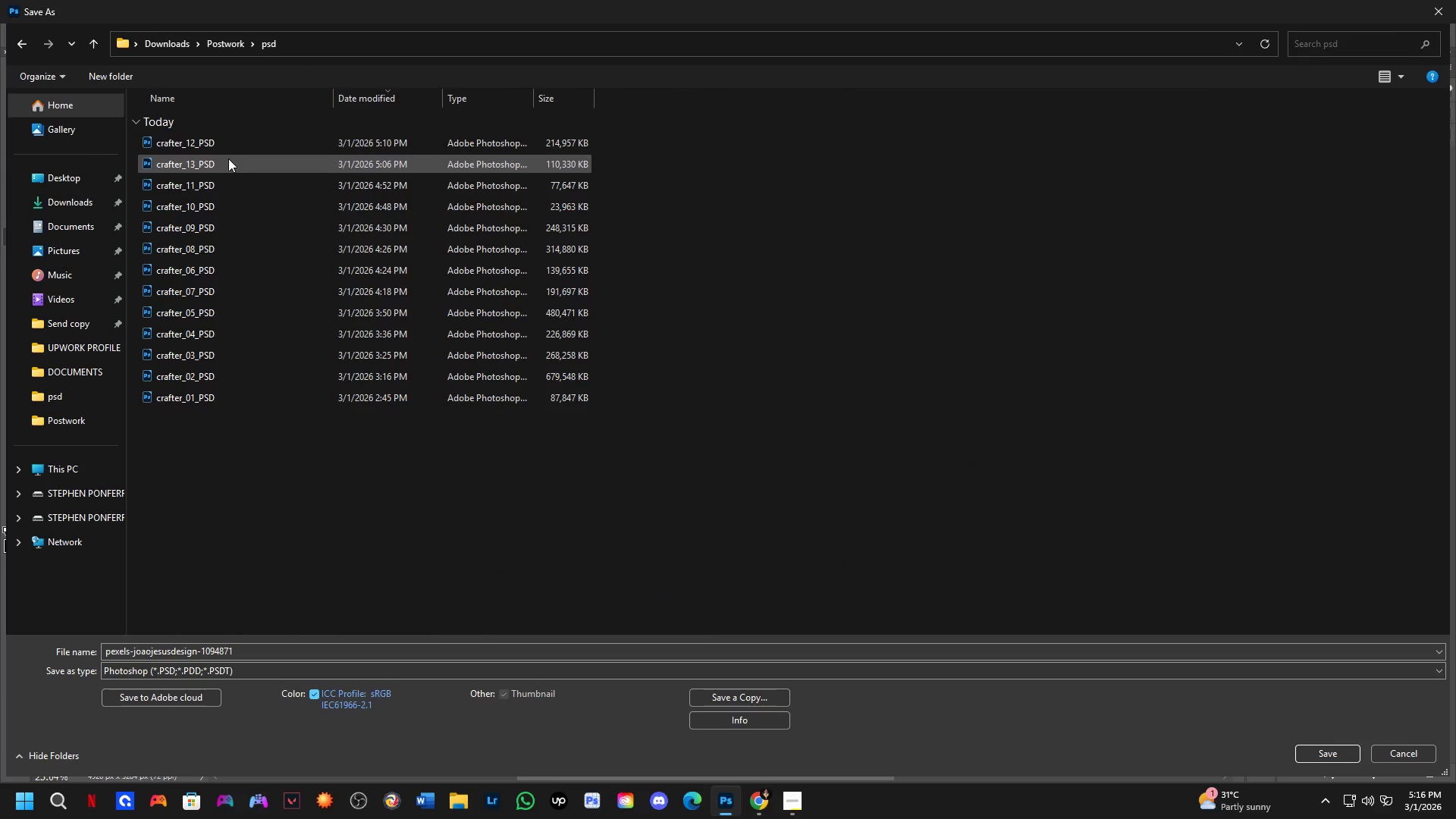 
left_click([230, 143])
 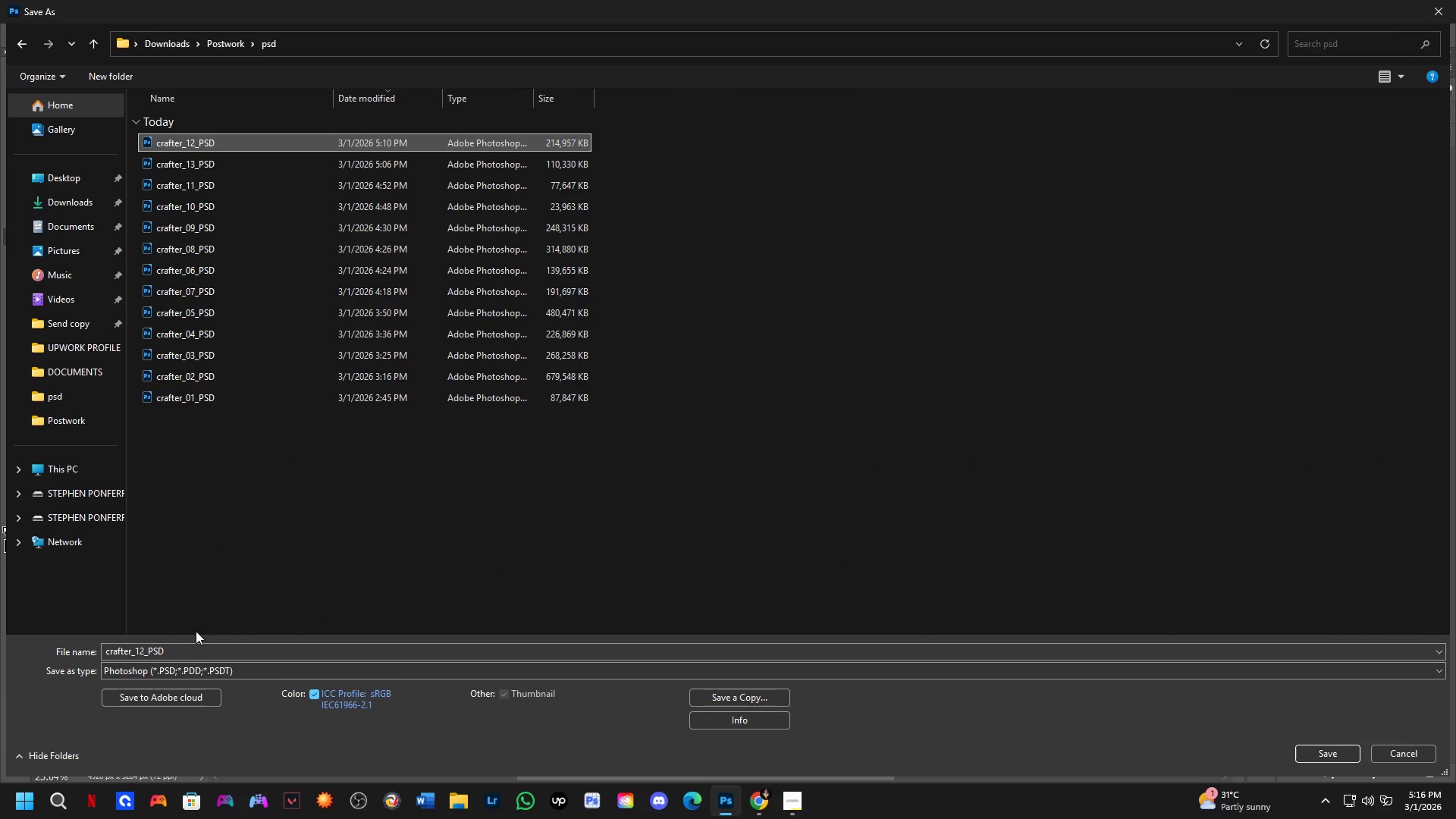 
left_click([196, 648])
 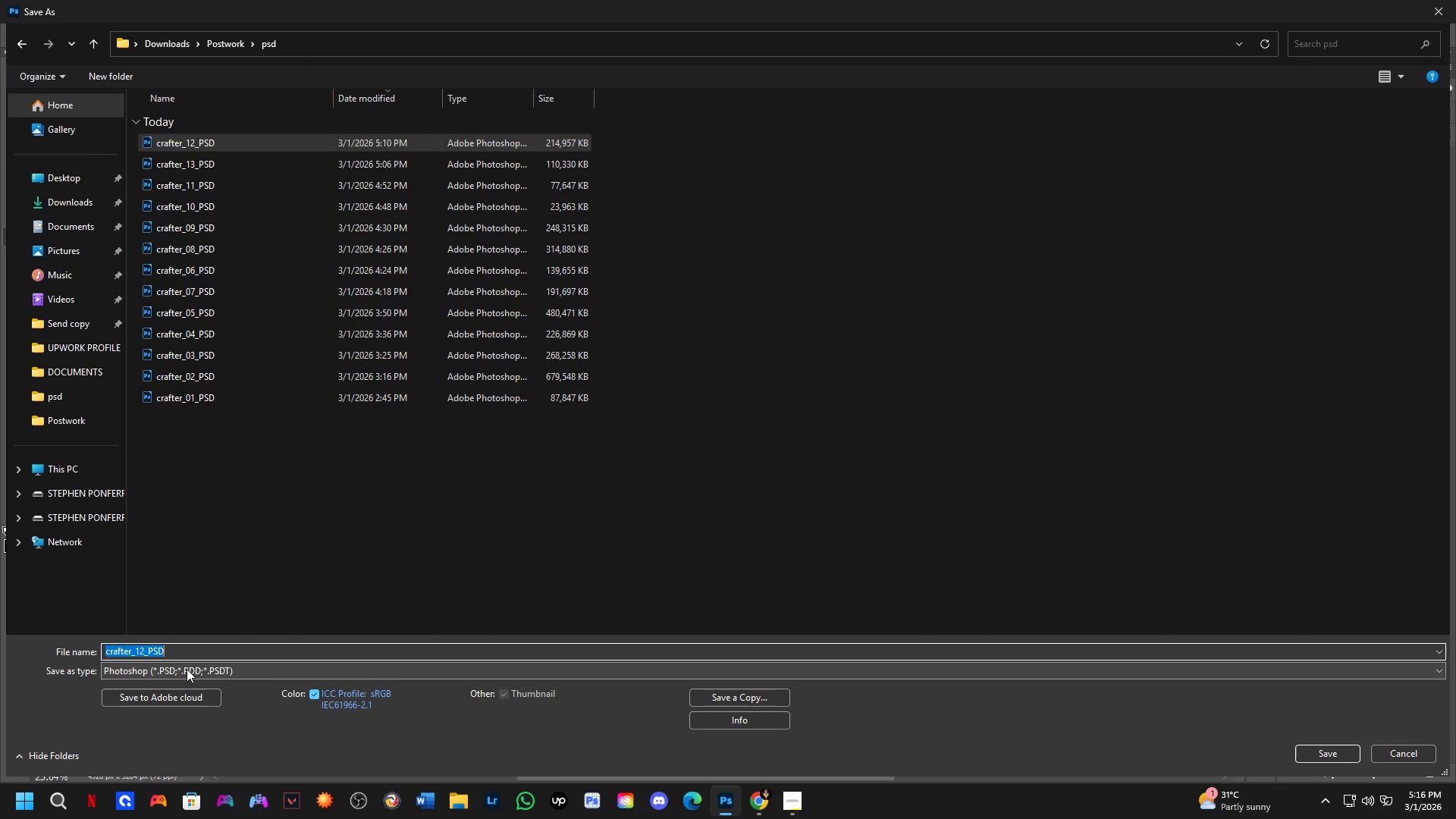 
key(ArrowRight)
 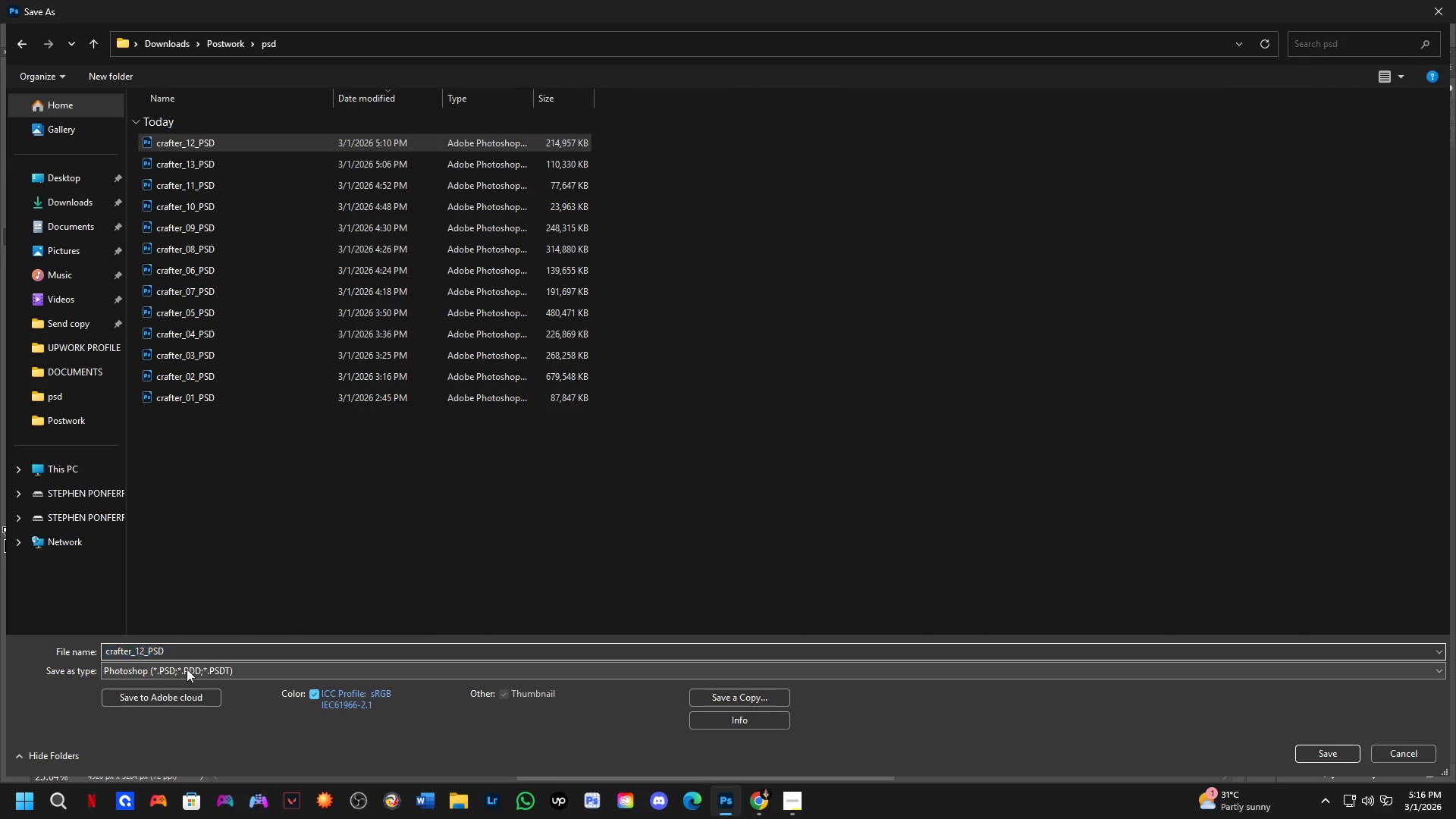 
key(ArrowLeft)
 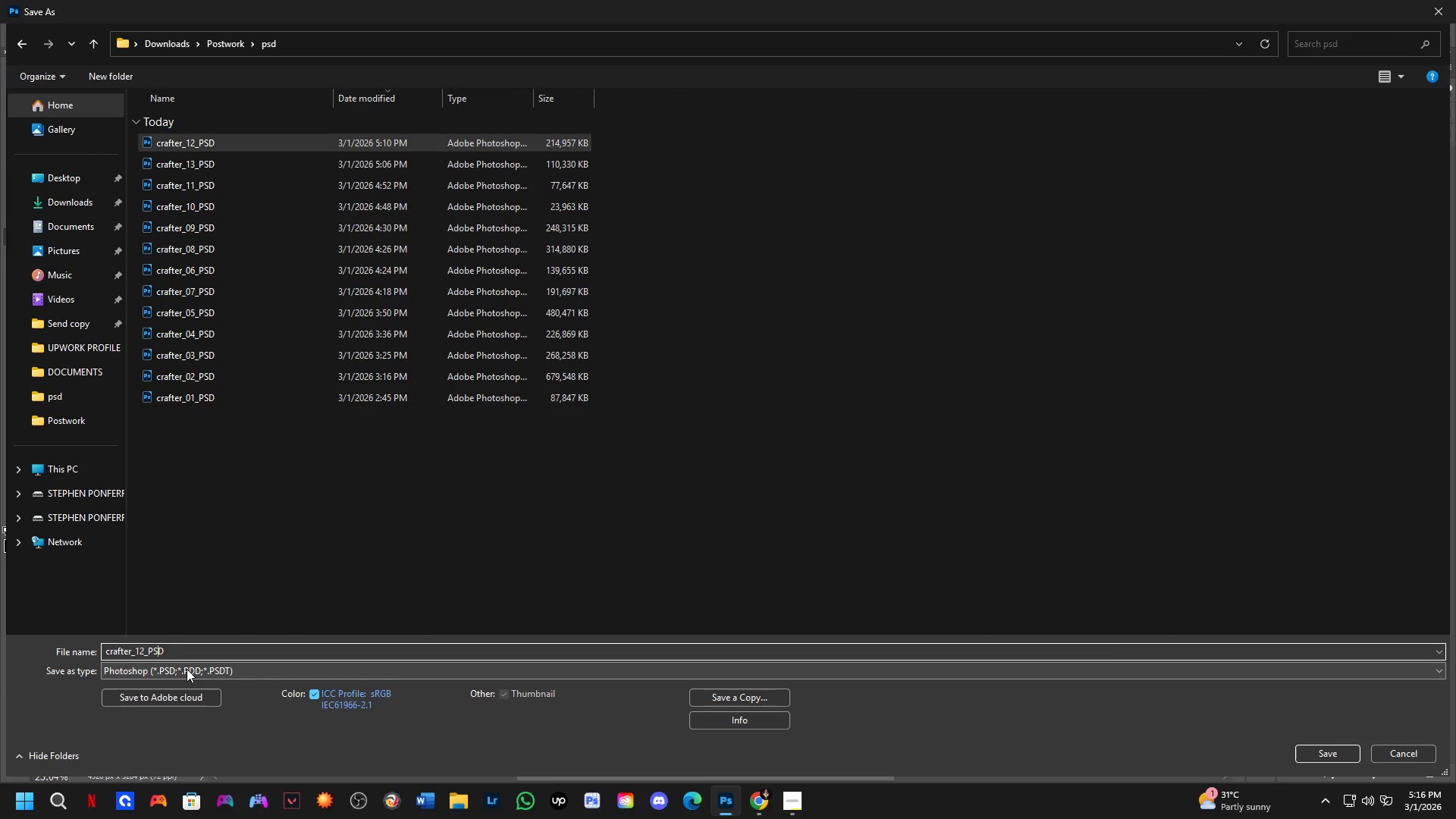 
key(ArrowLeft)
 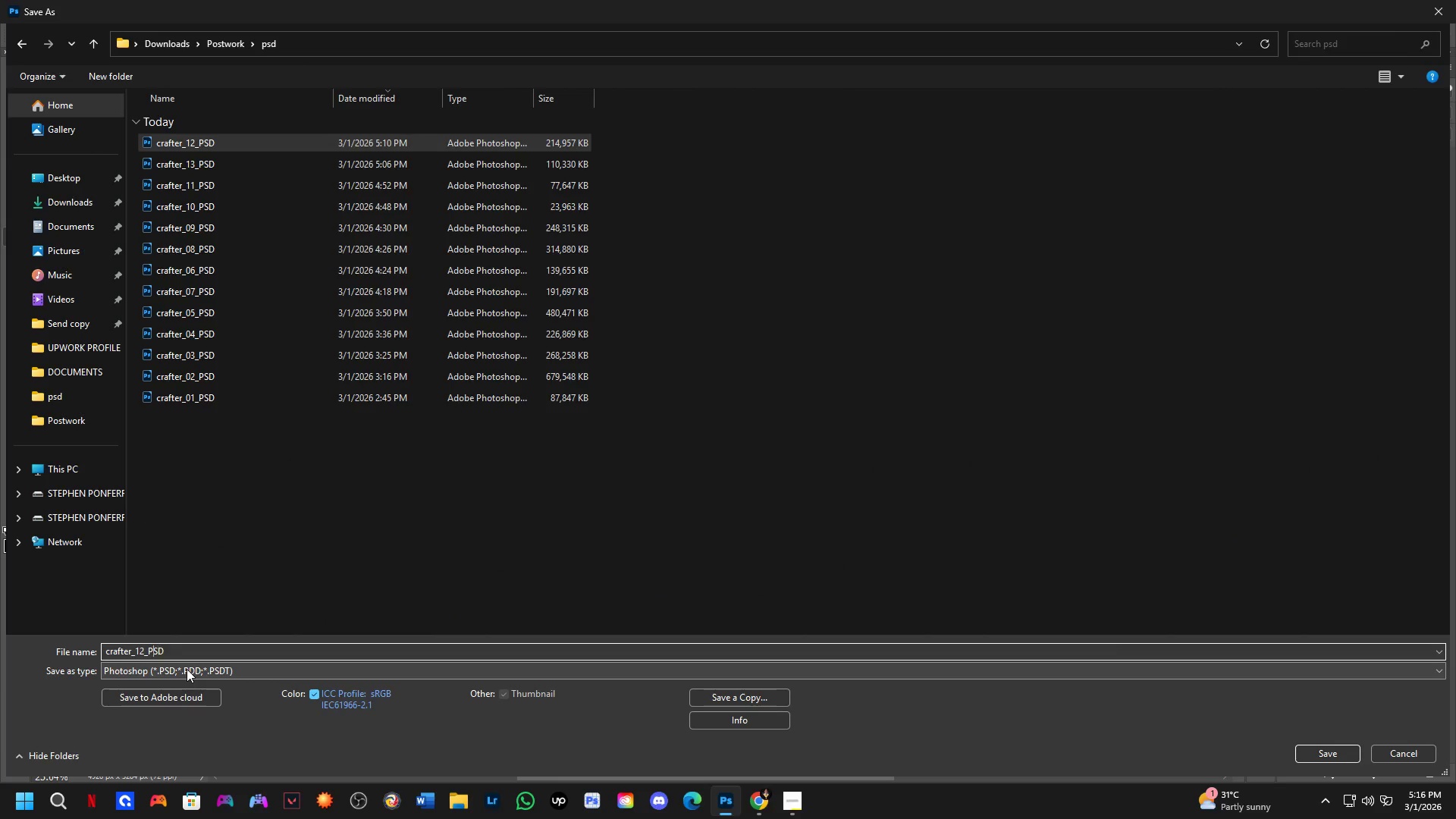 
key(ArrowLeft)
 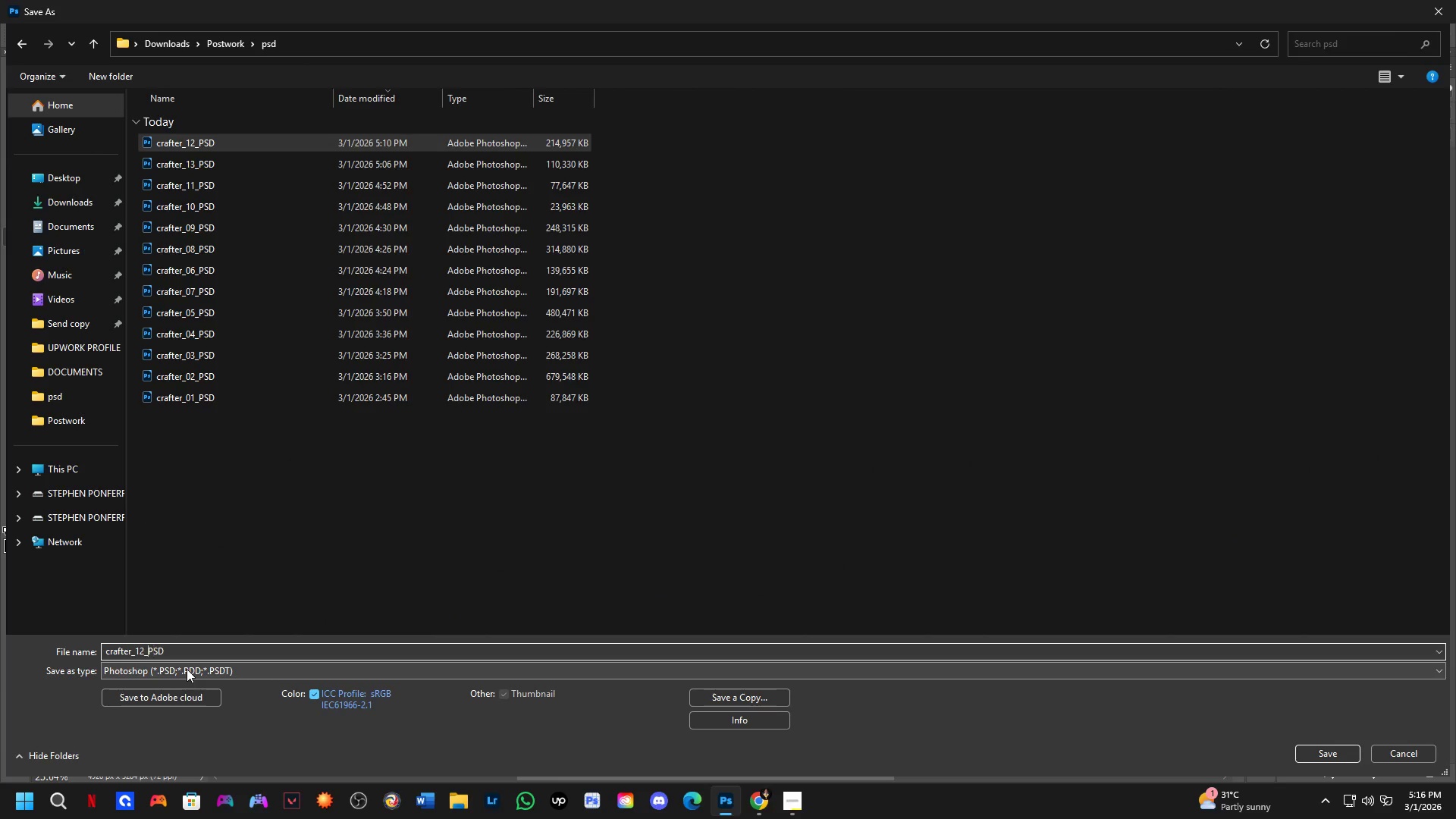 
key(ArrowLeft)
 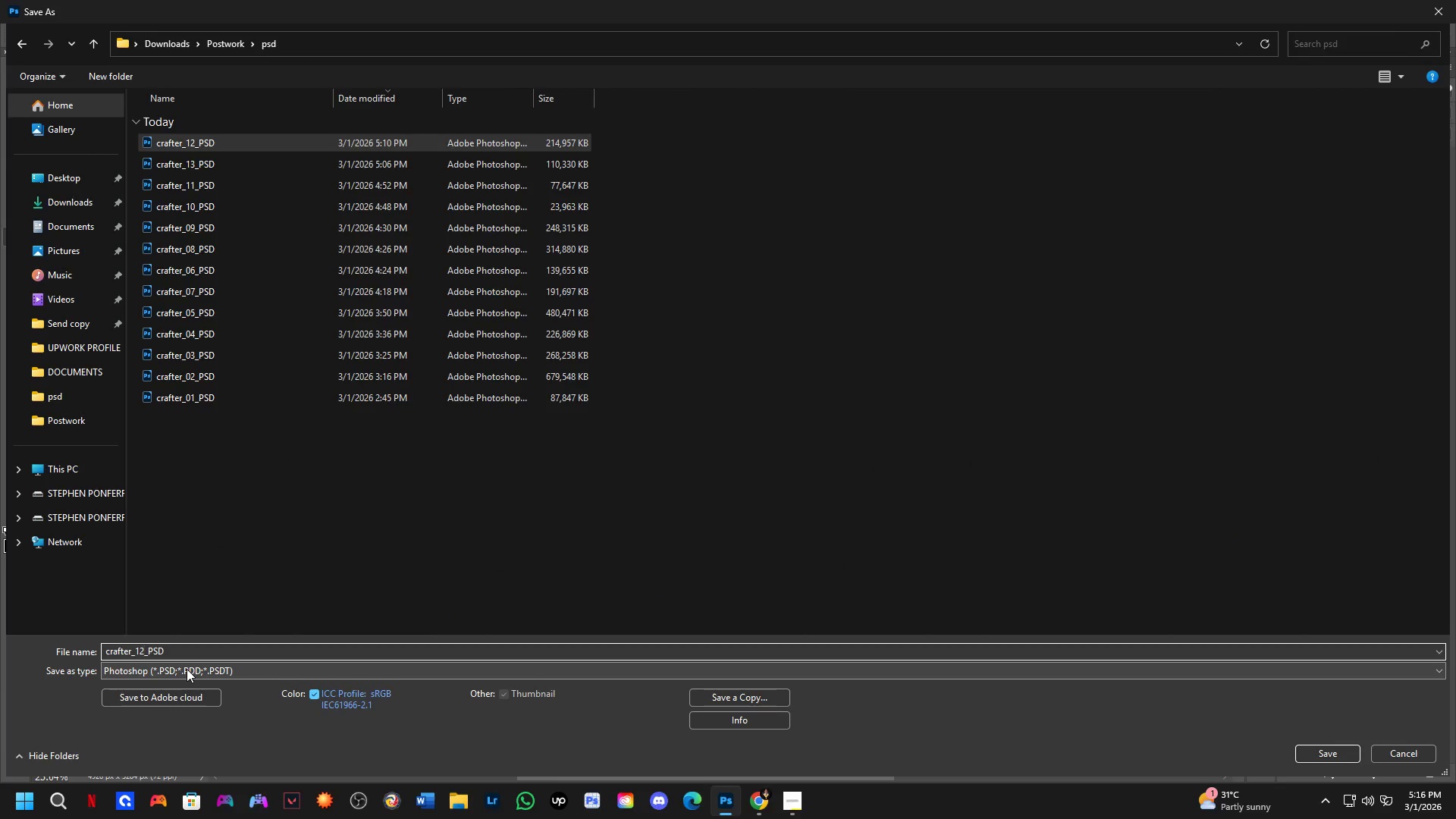 
key(Backspace)
 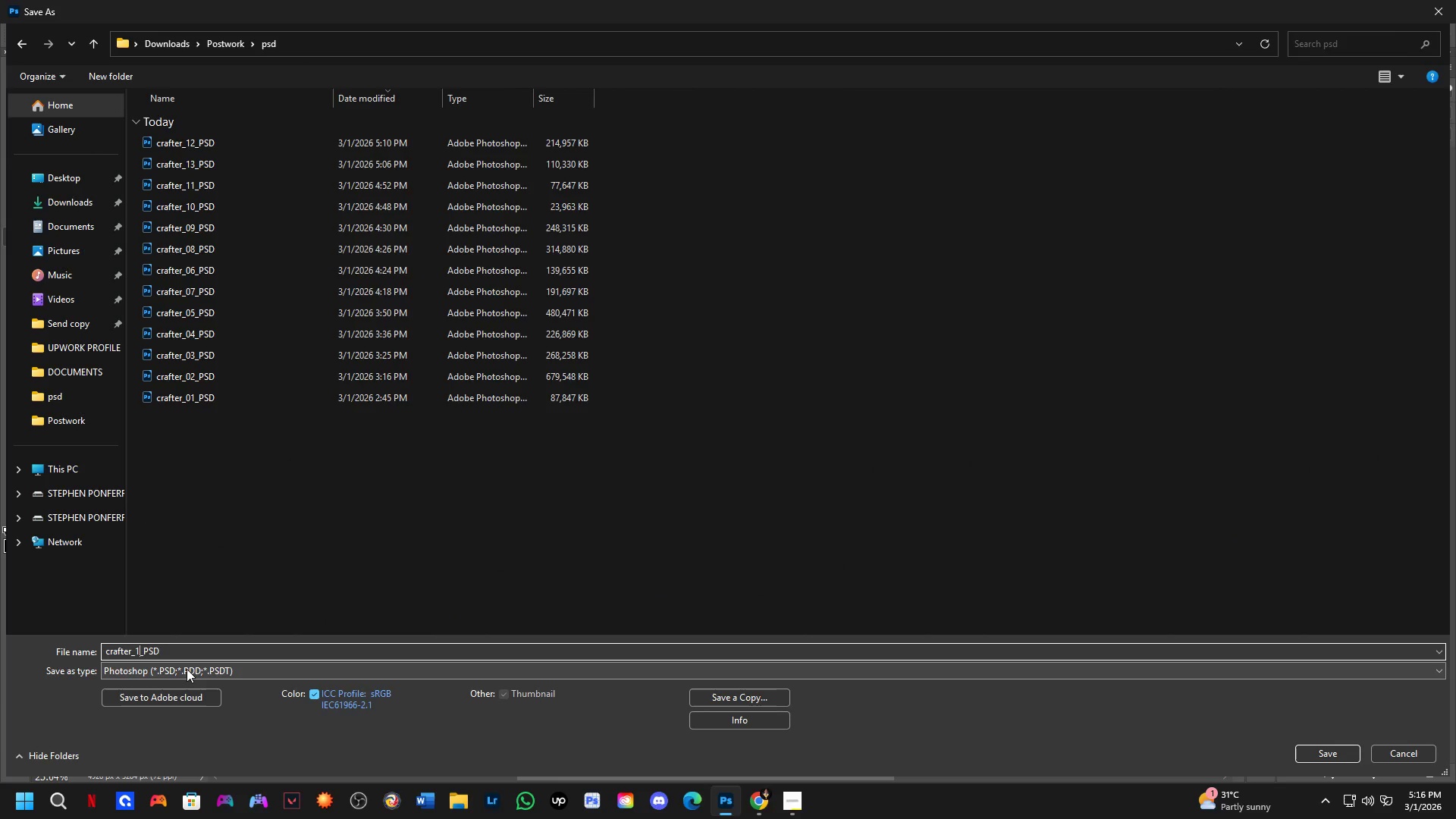 
key(Numpad3)
 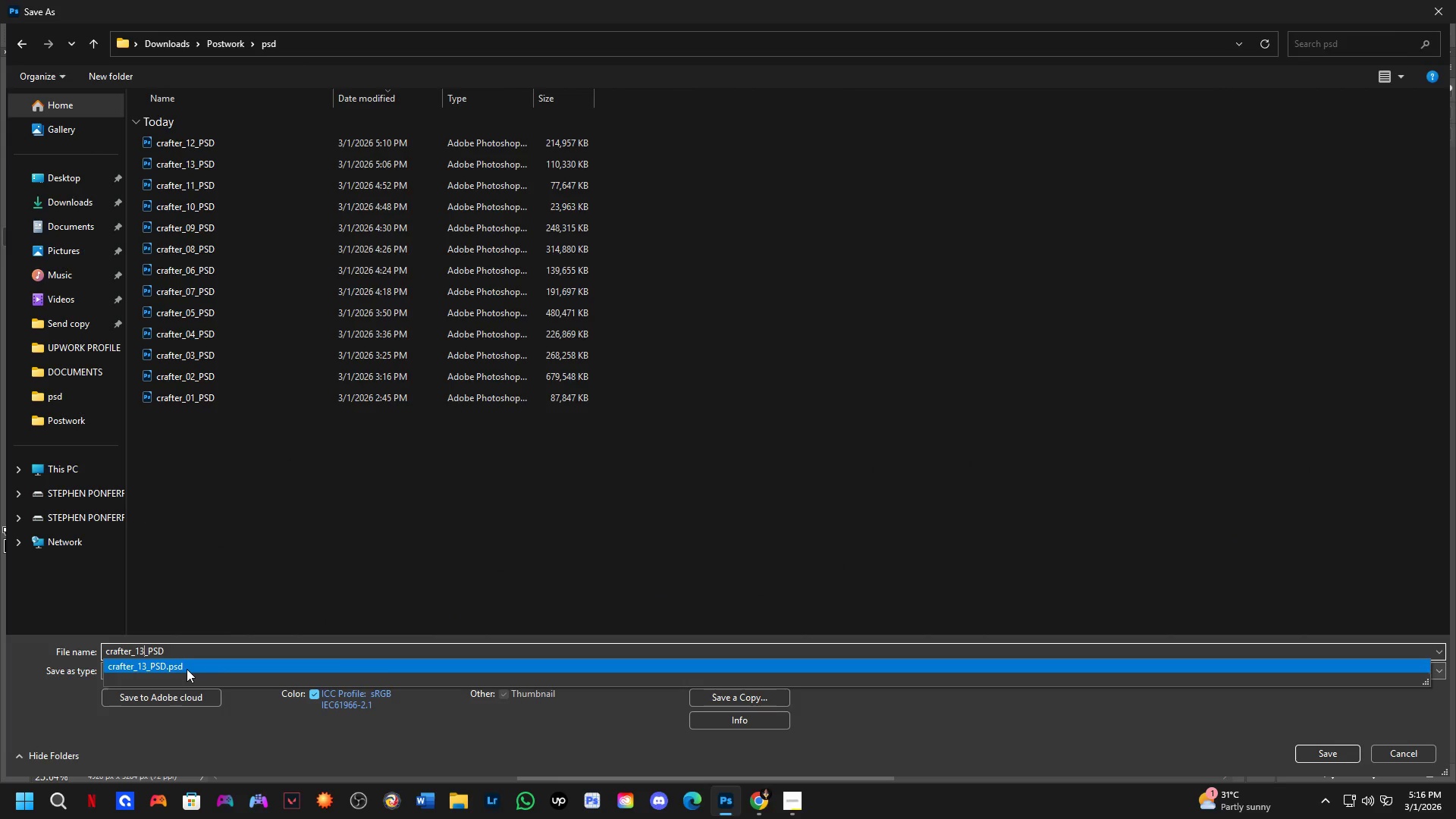 
key(NumpadEnter)
 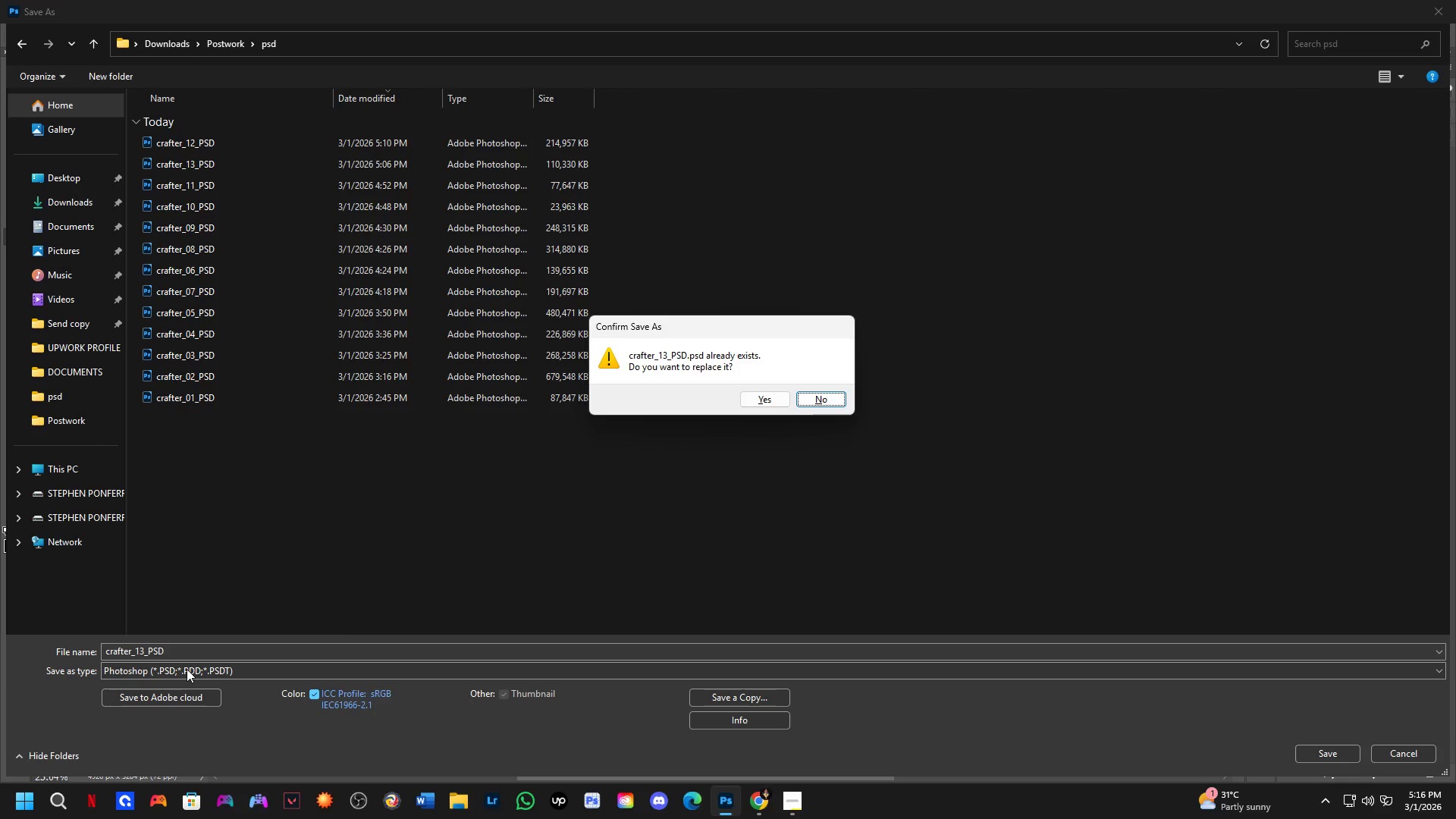 
key(Escape)
 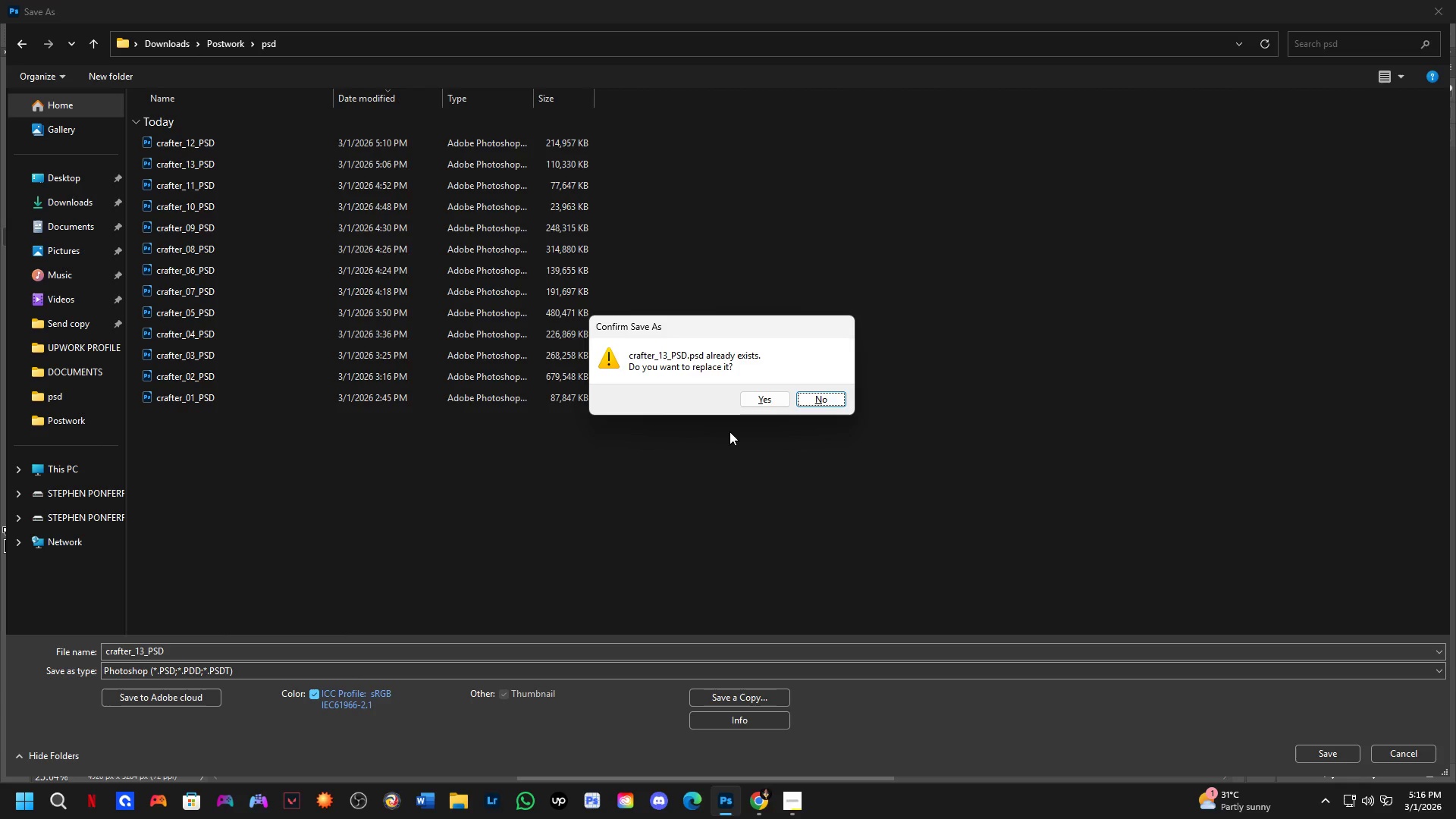 
left_click([815, 399])
 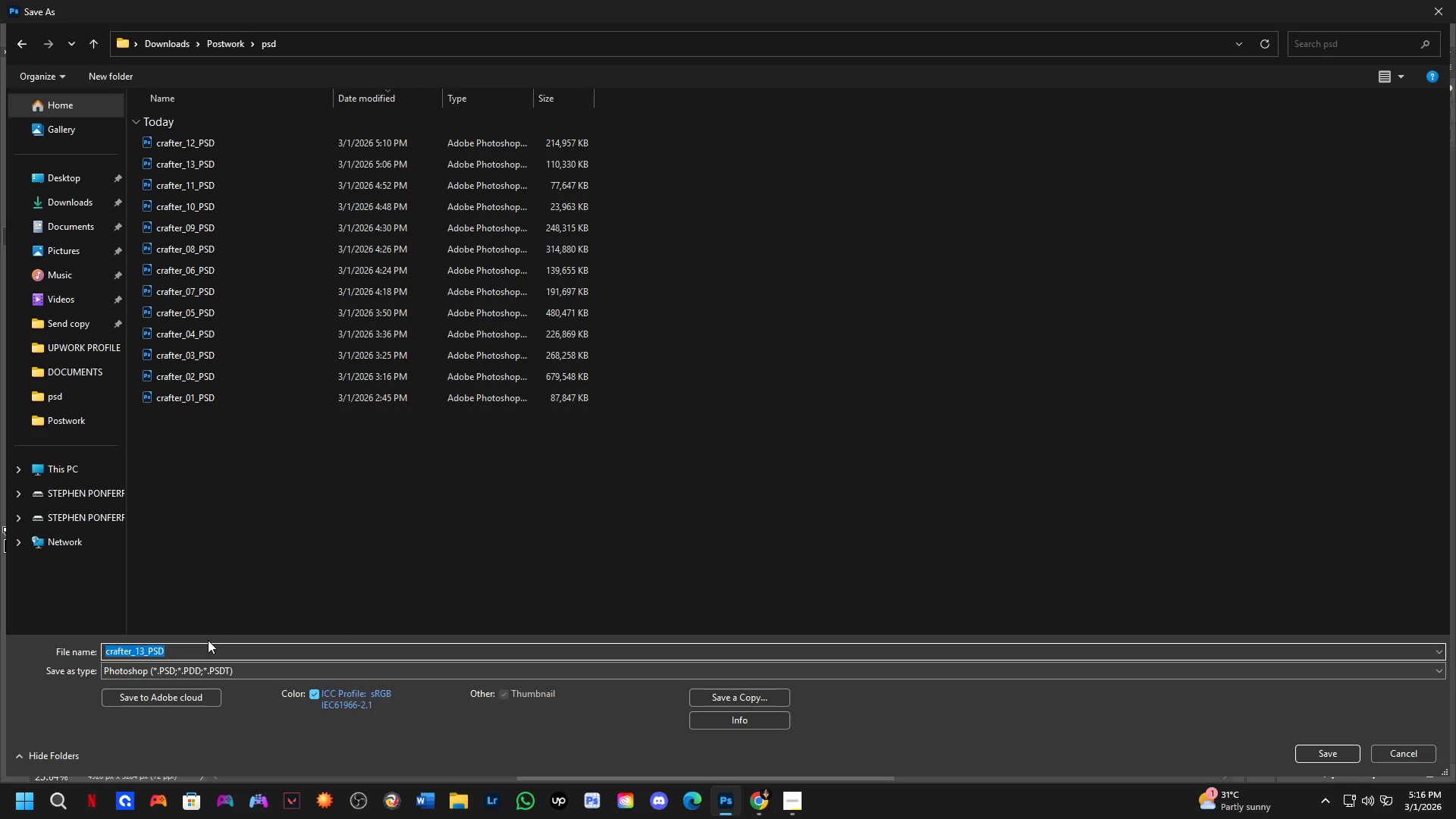 
left_click([219, 648])
 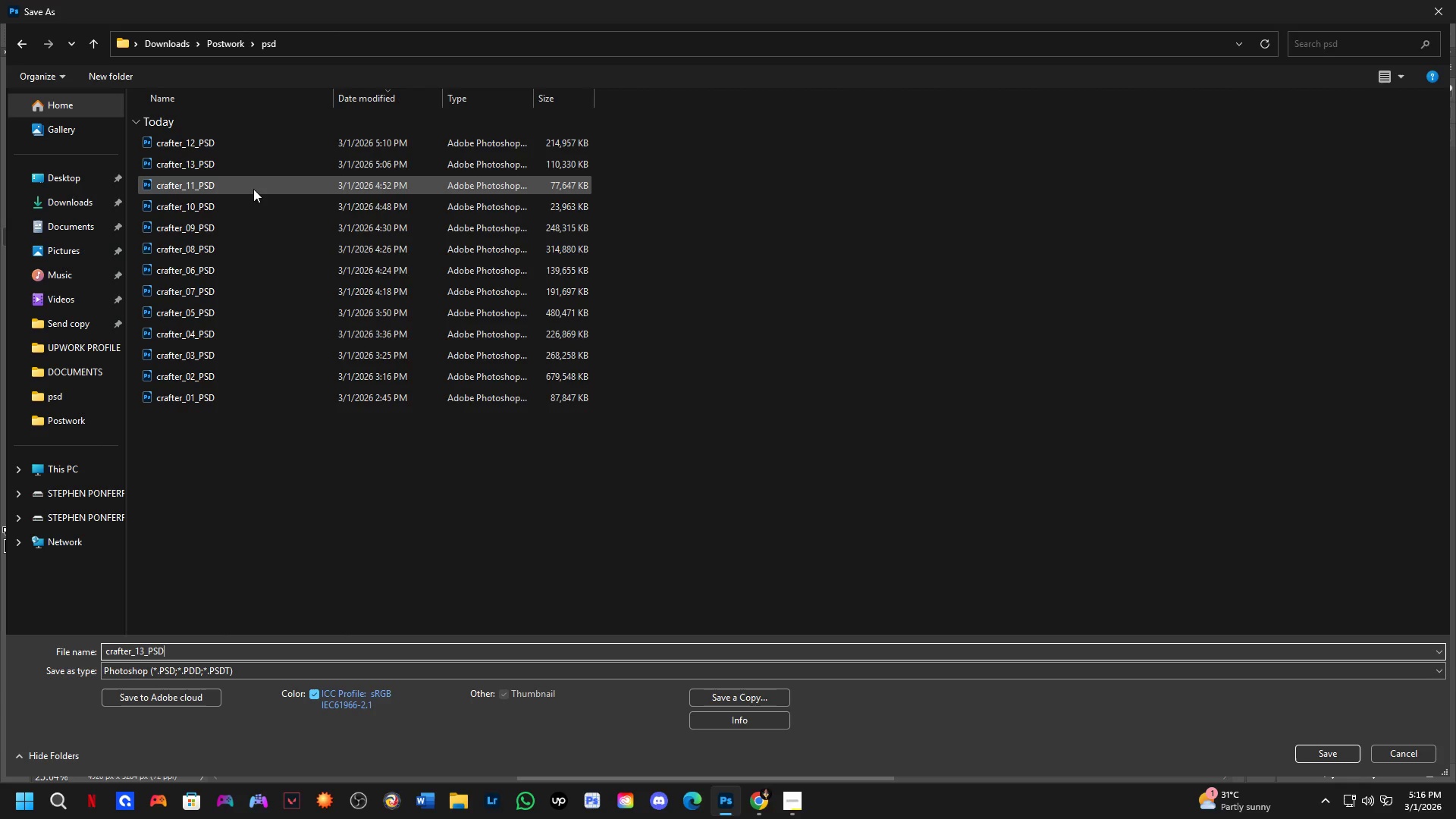 
key(Escape)
 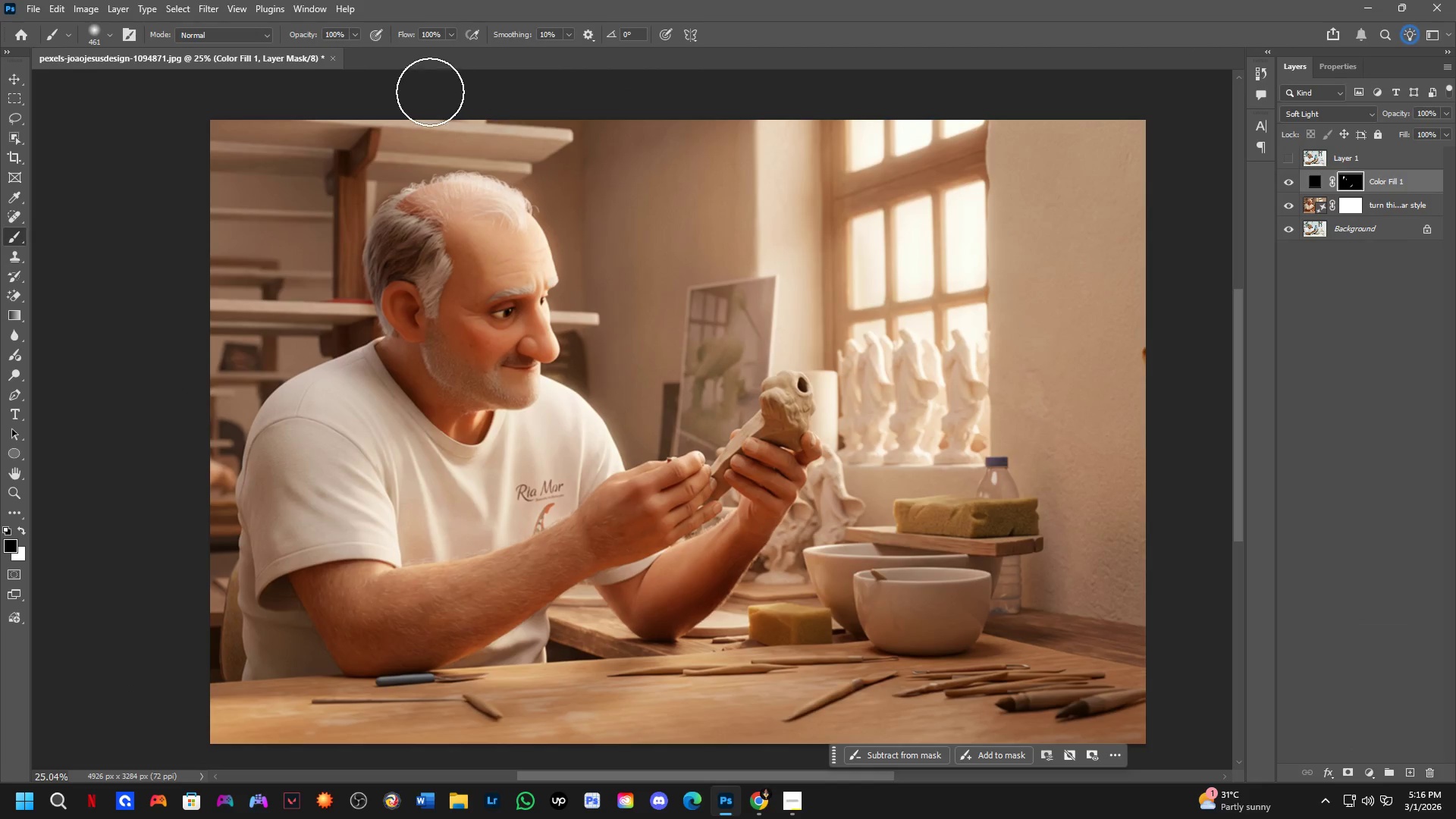 
hold_key(key=Space, duration=0.34)
 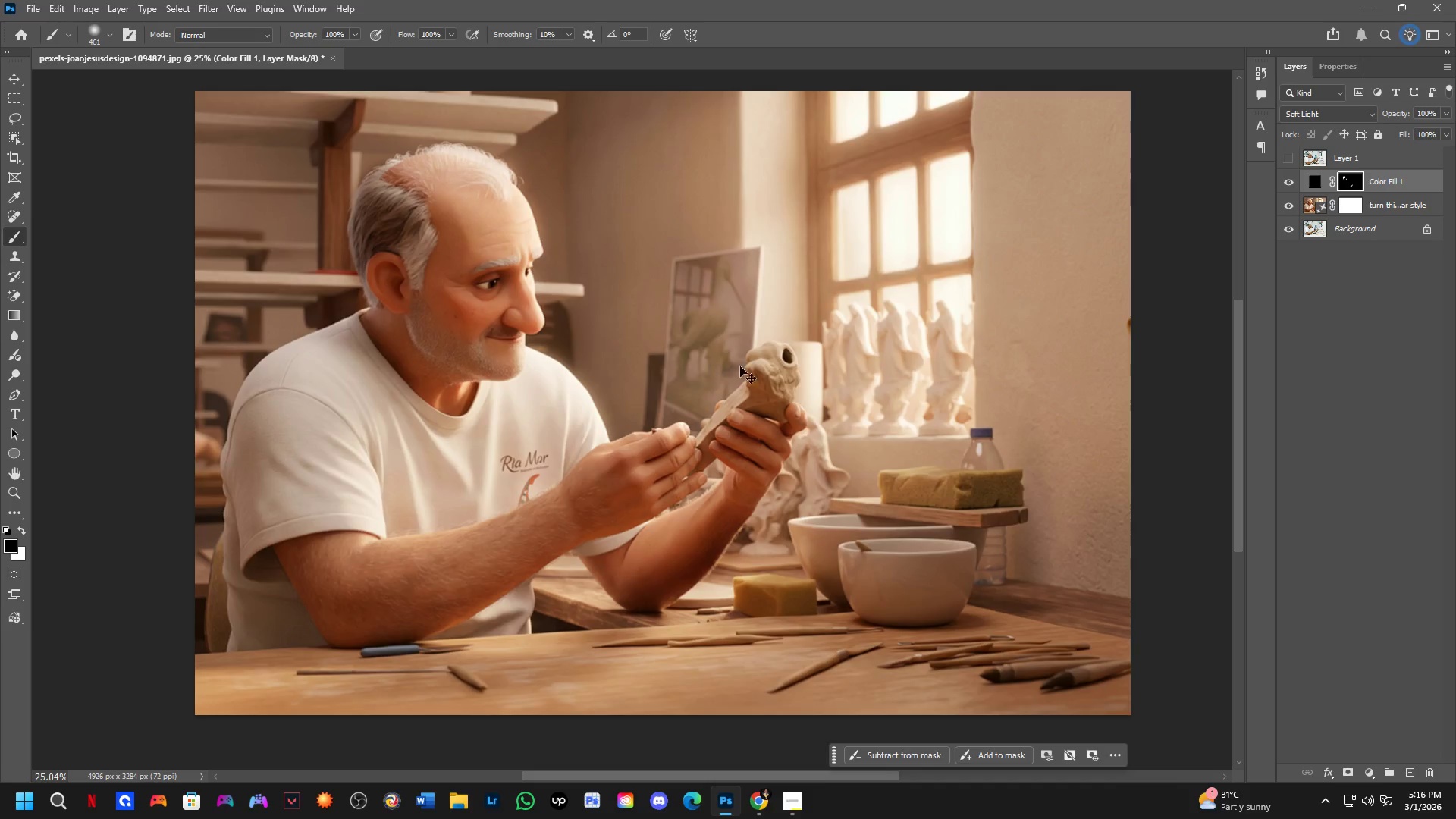 
left_click_drag(start_coordinate=[508, 295], to_coordinate=[493, 266])
 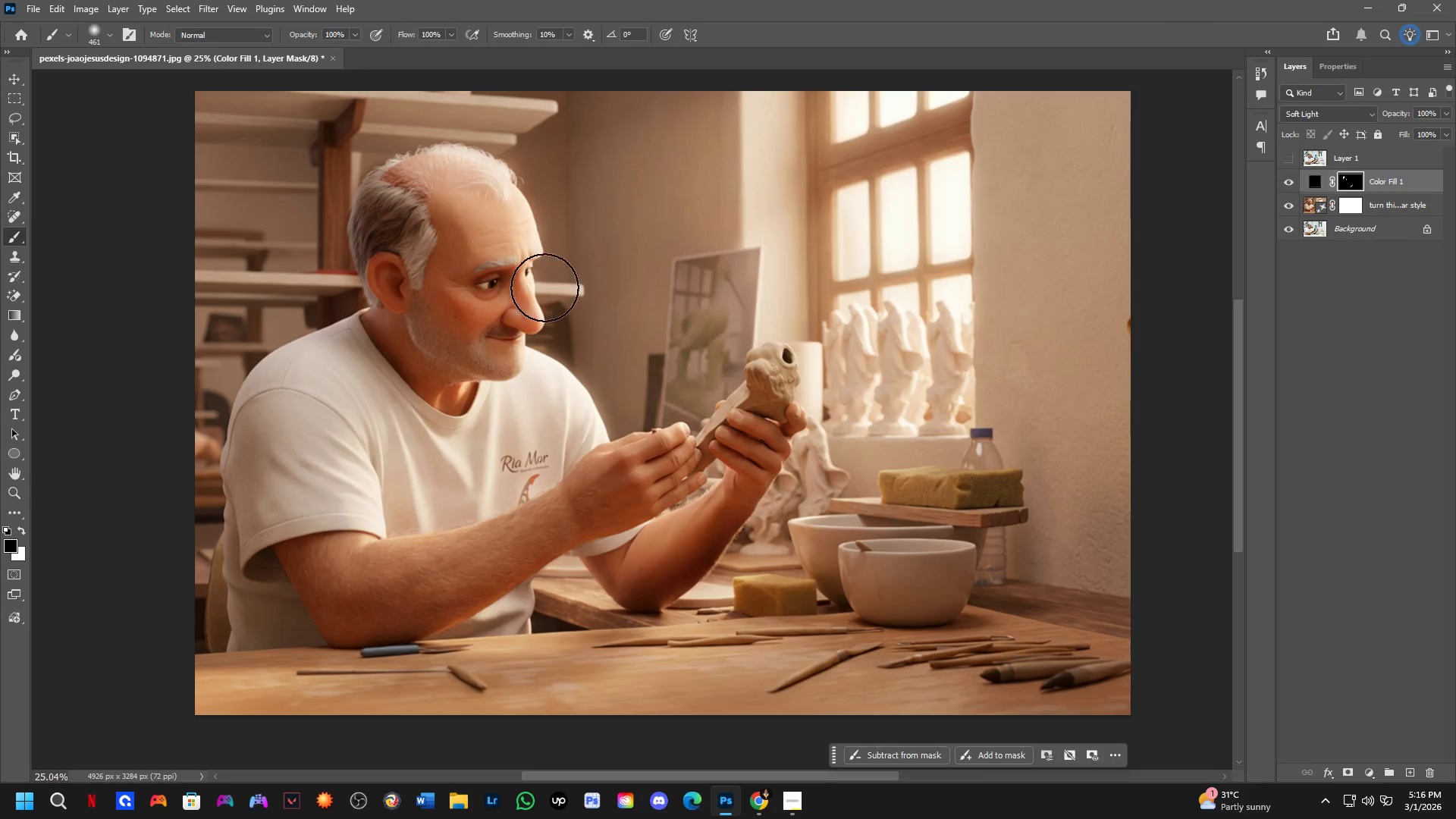 
key(Control+S)
 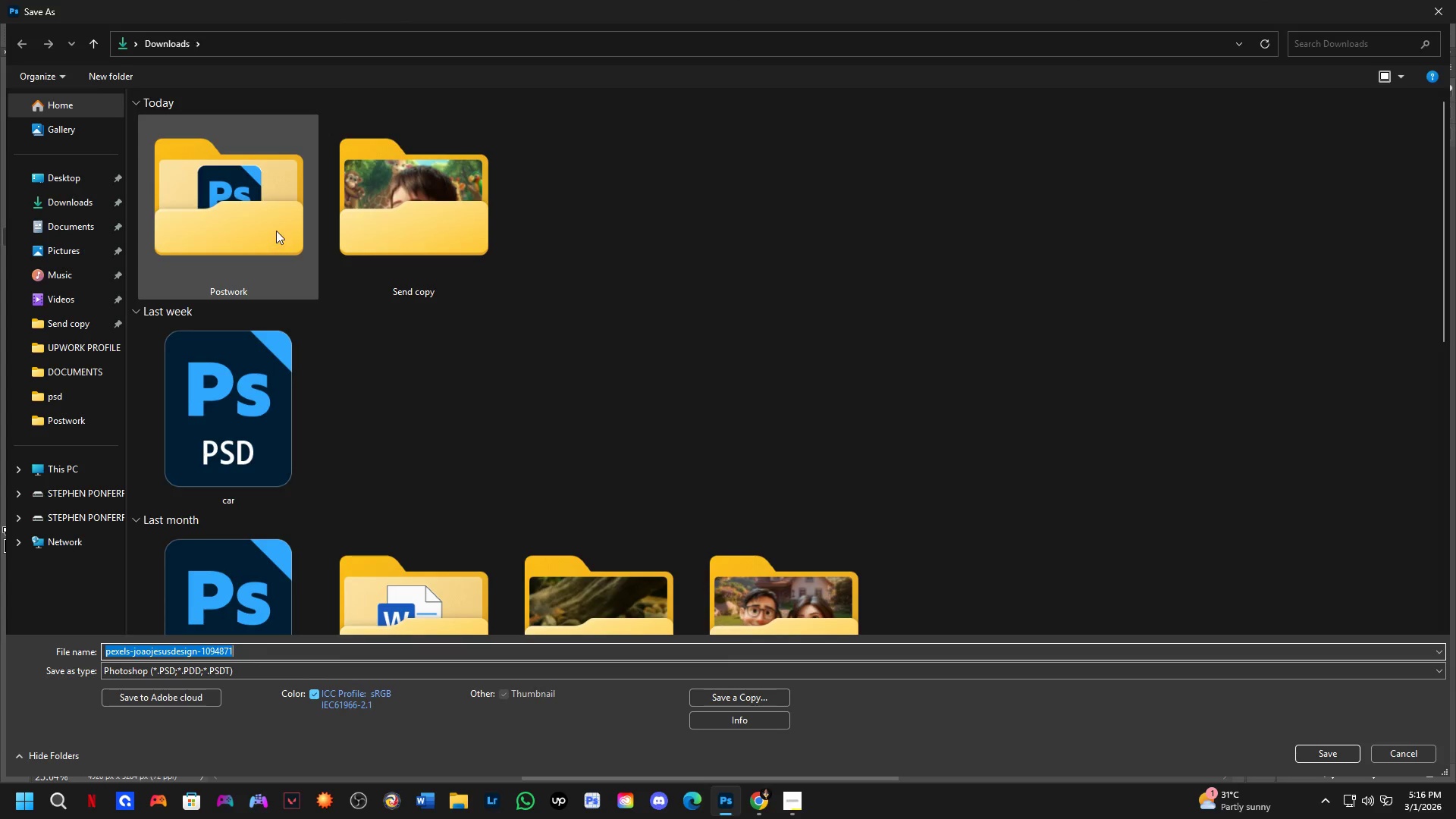 
double_click([271, 213])
 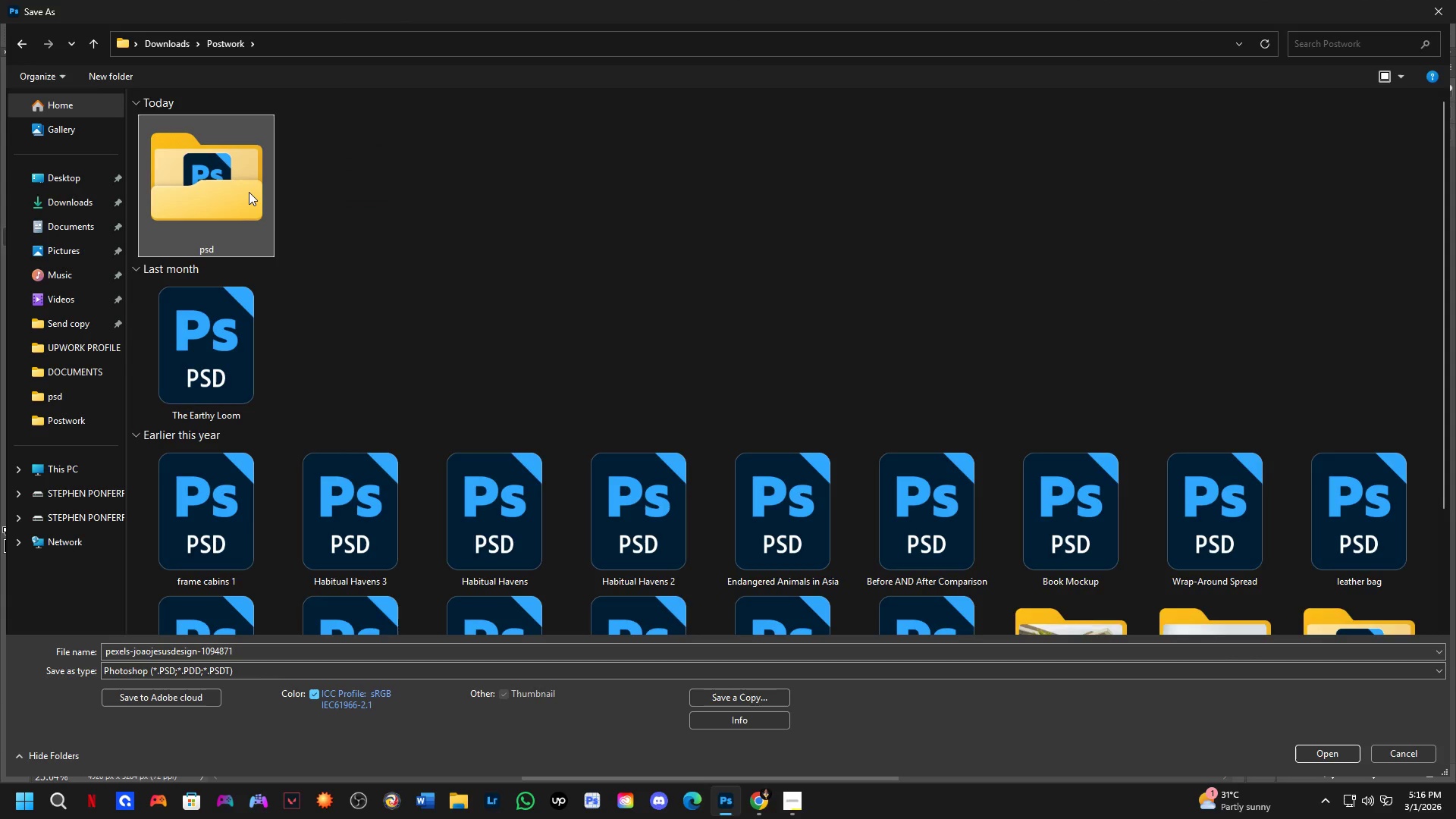 
double_click([249, 192])
 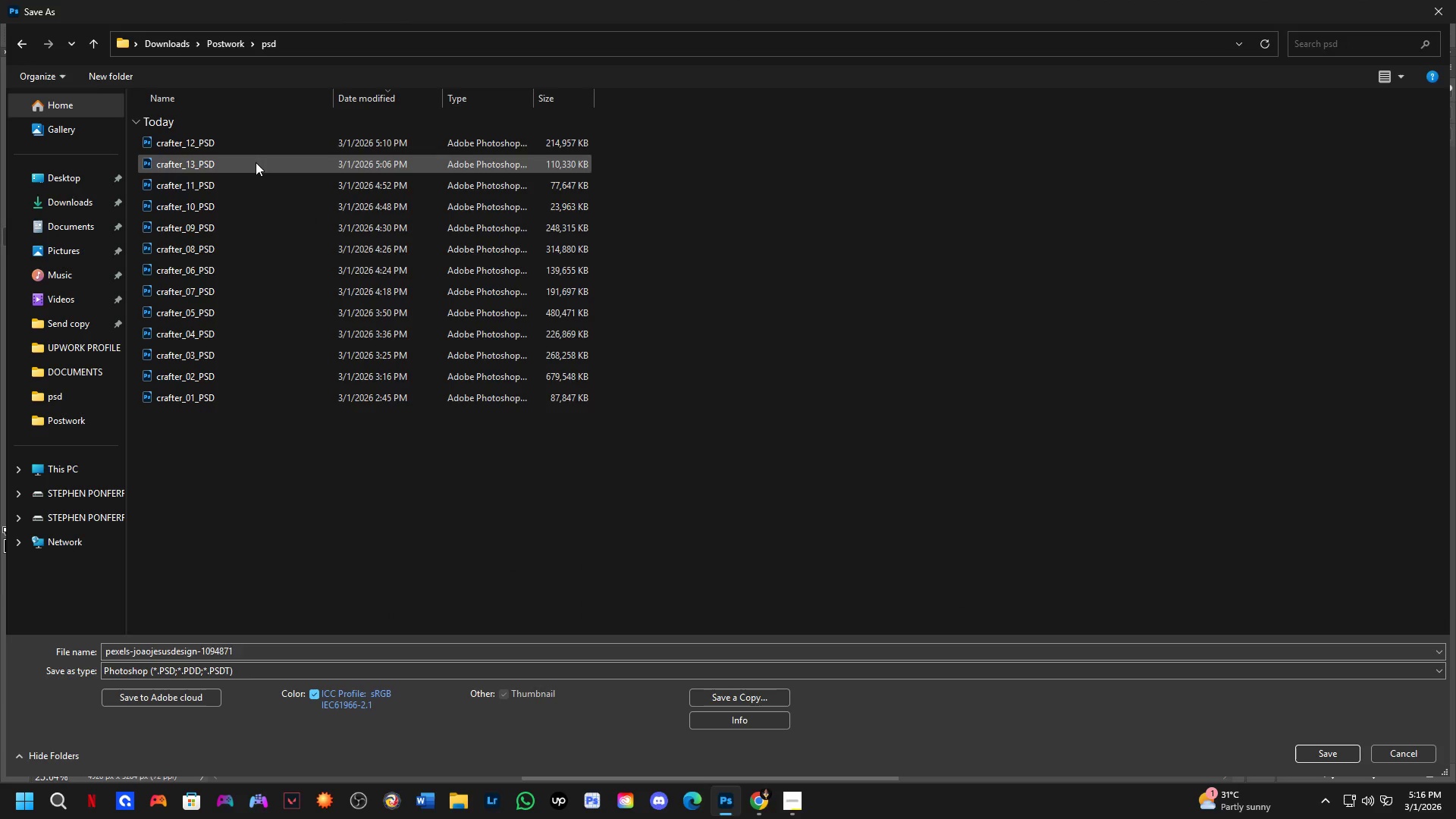 
double_click([256, 162])
 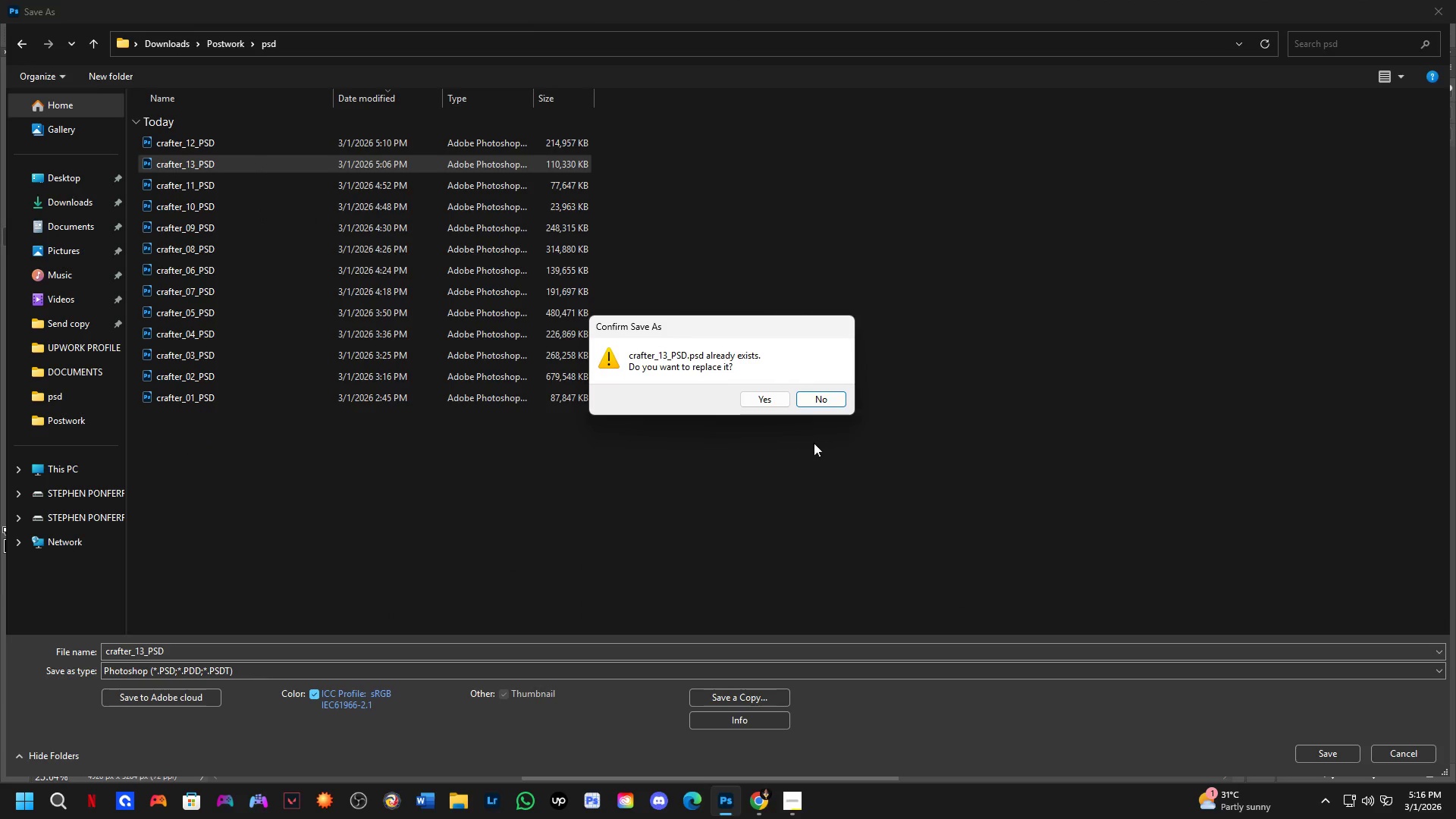 
left_click([811, 400])
 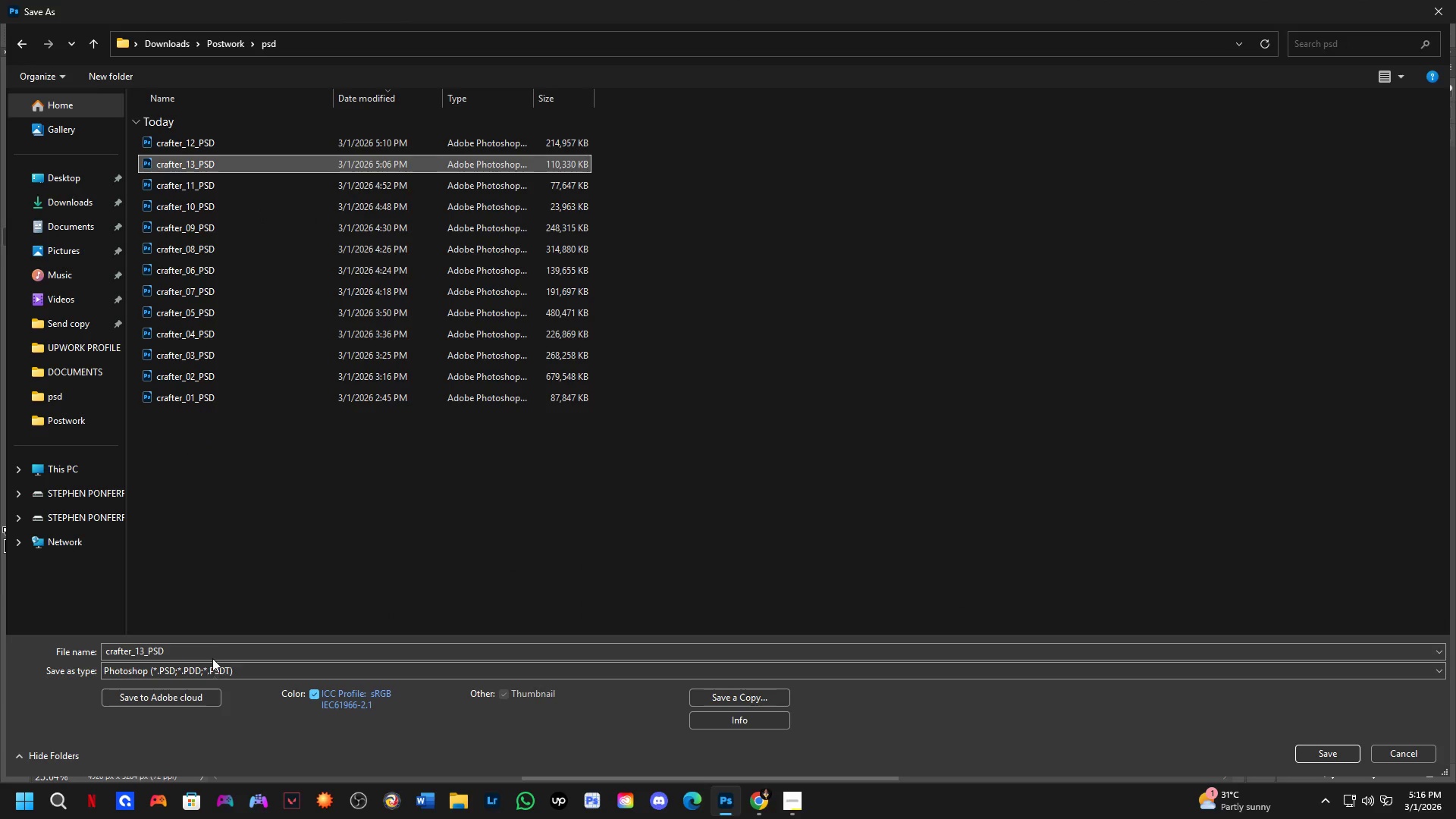 
left_click([212, 653])
 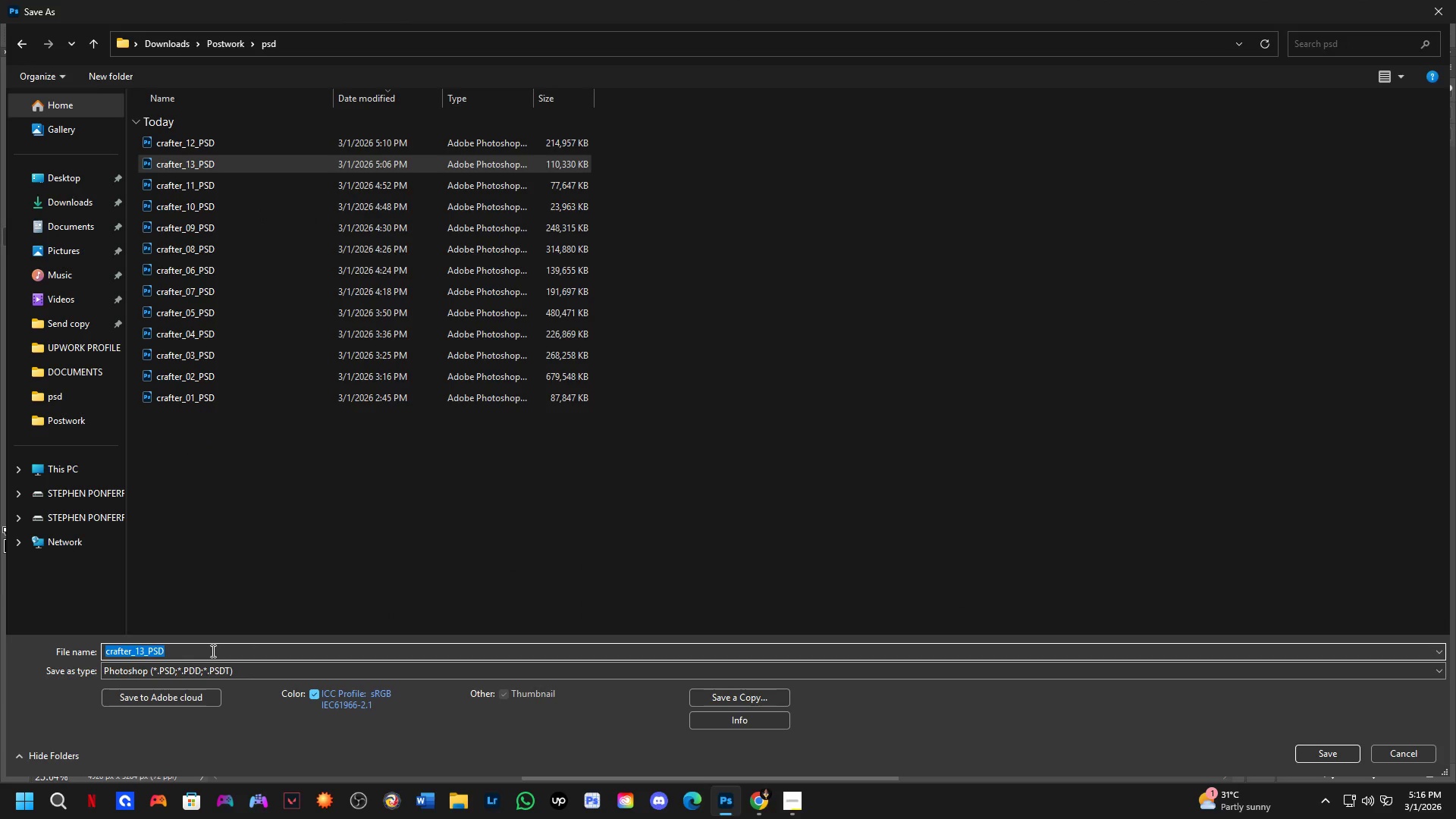 
key(ArrowRight)
 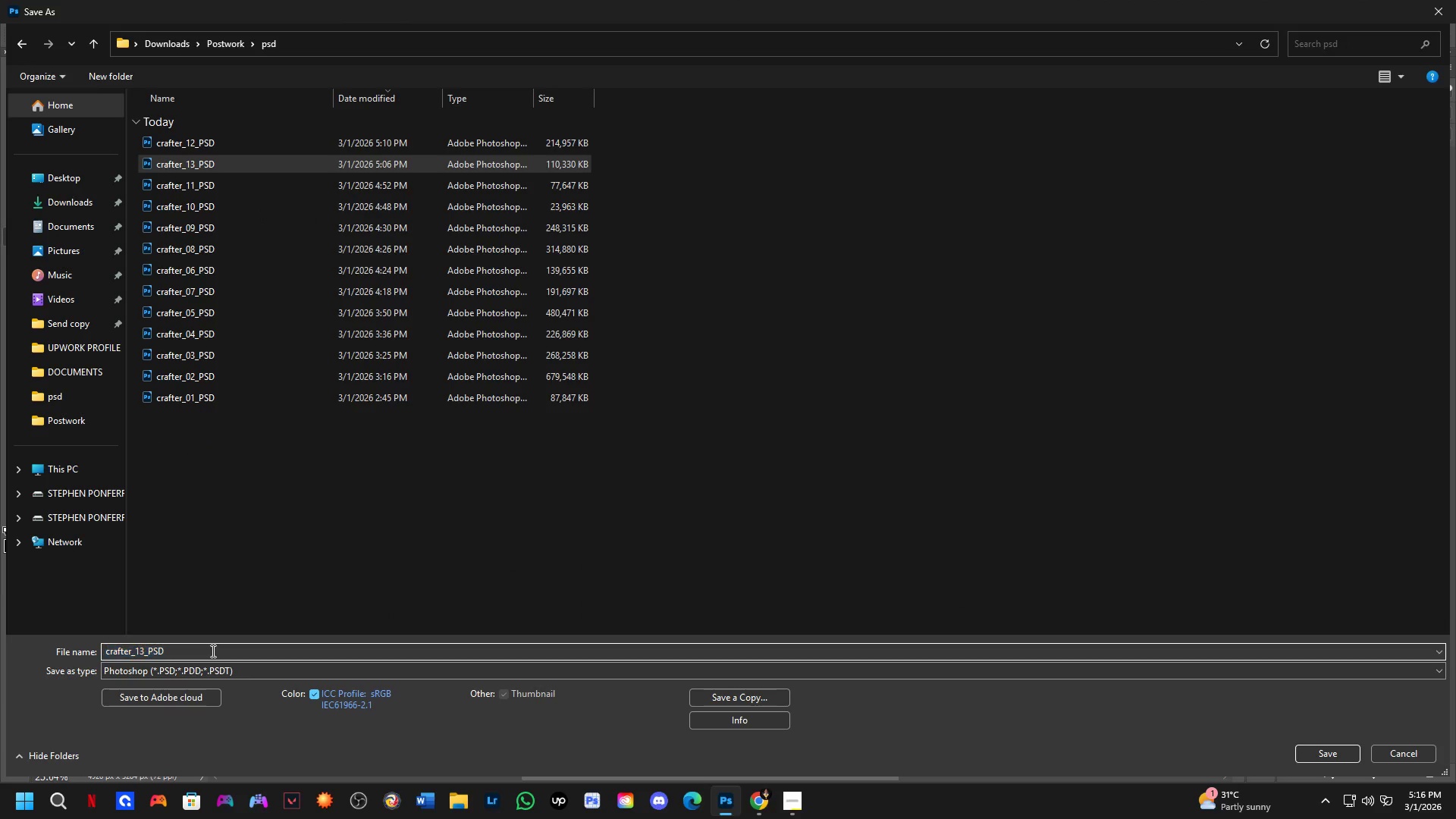 
key(ArrowLeft)
 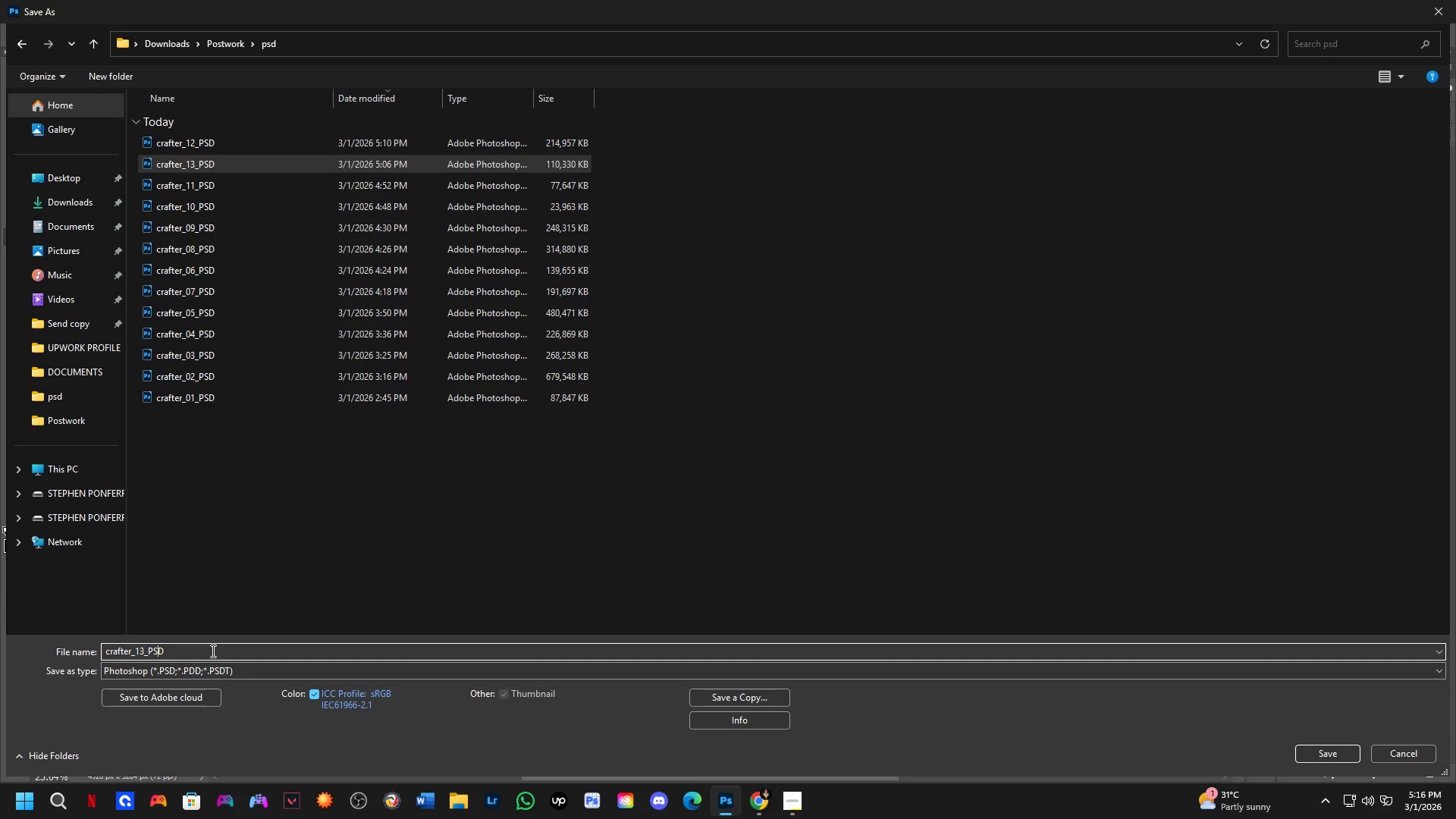 
key(ArrowLeft)
 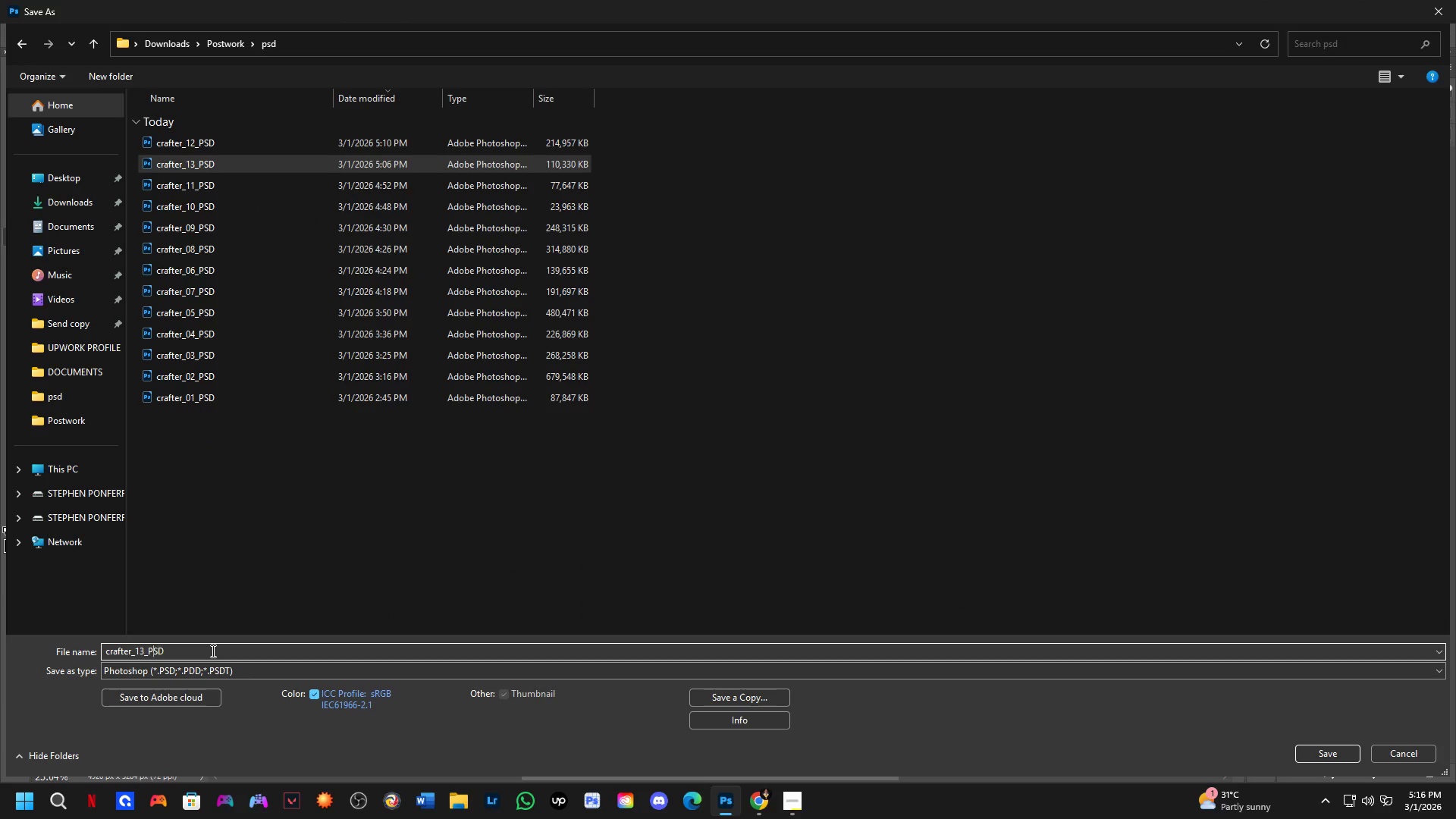 
key(ArrowLeft)
 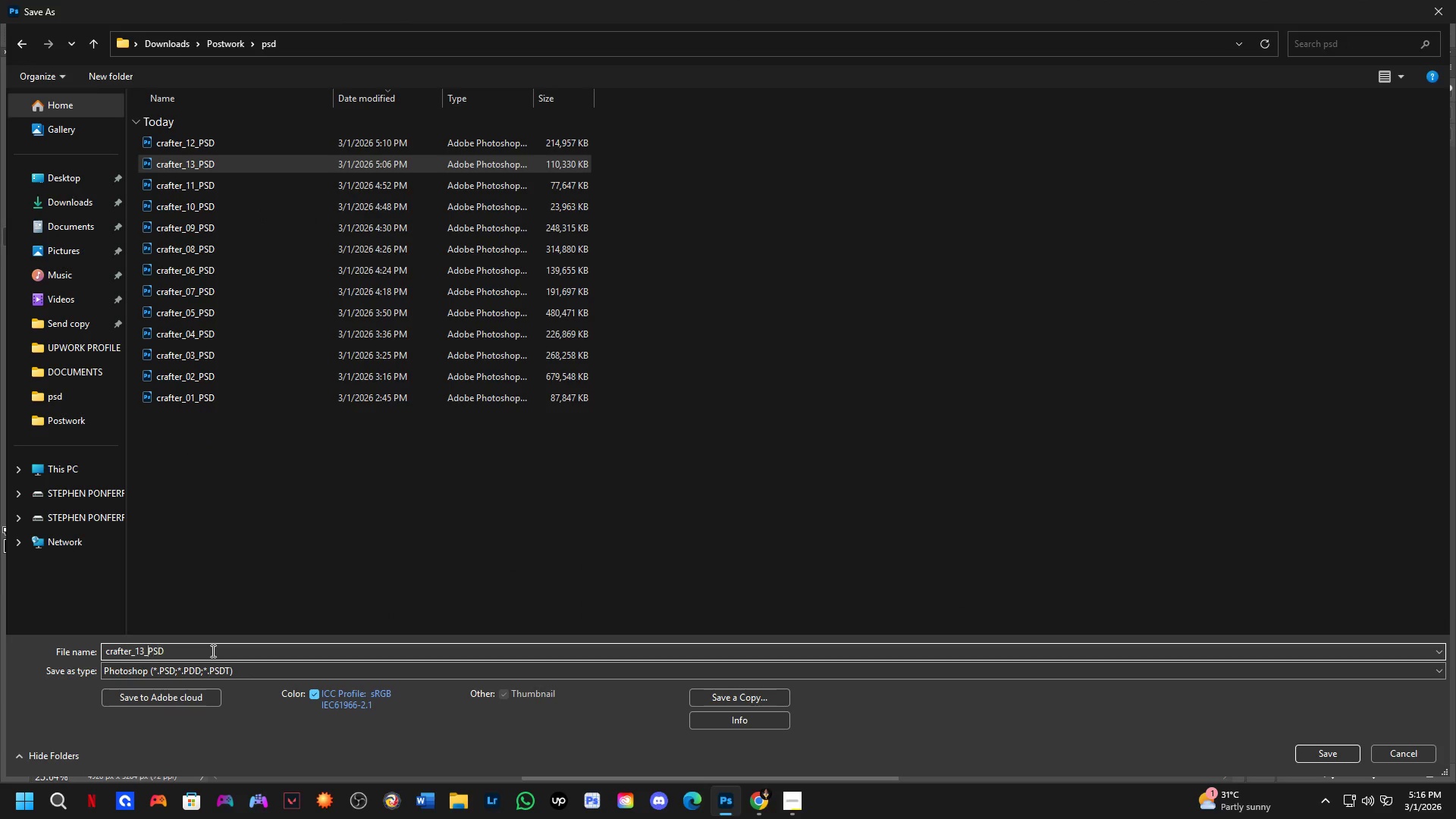 
key(ArrowLeft)
 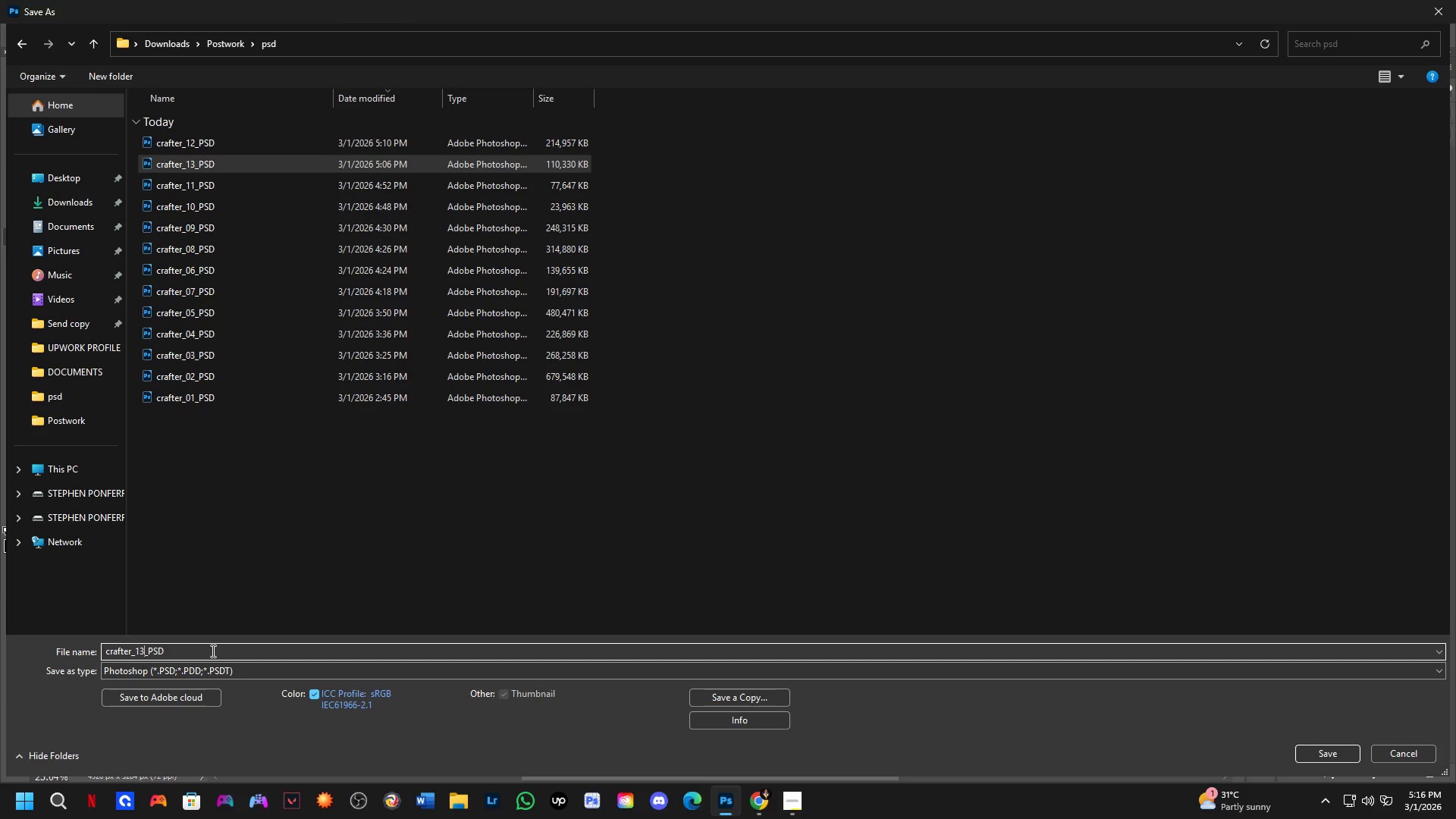 
key(Backspace)
 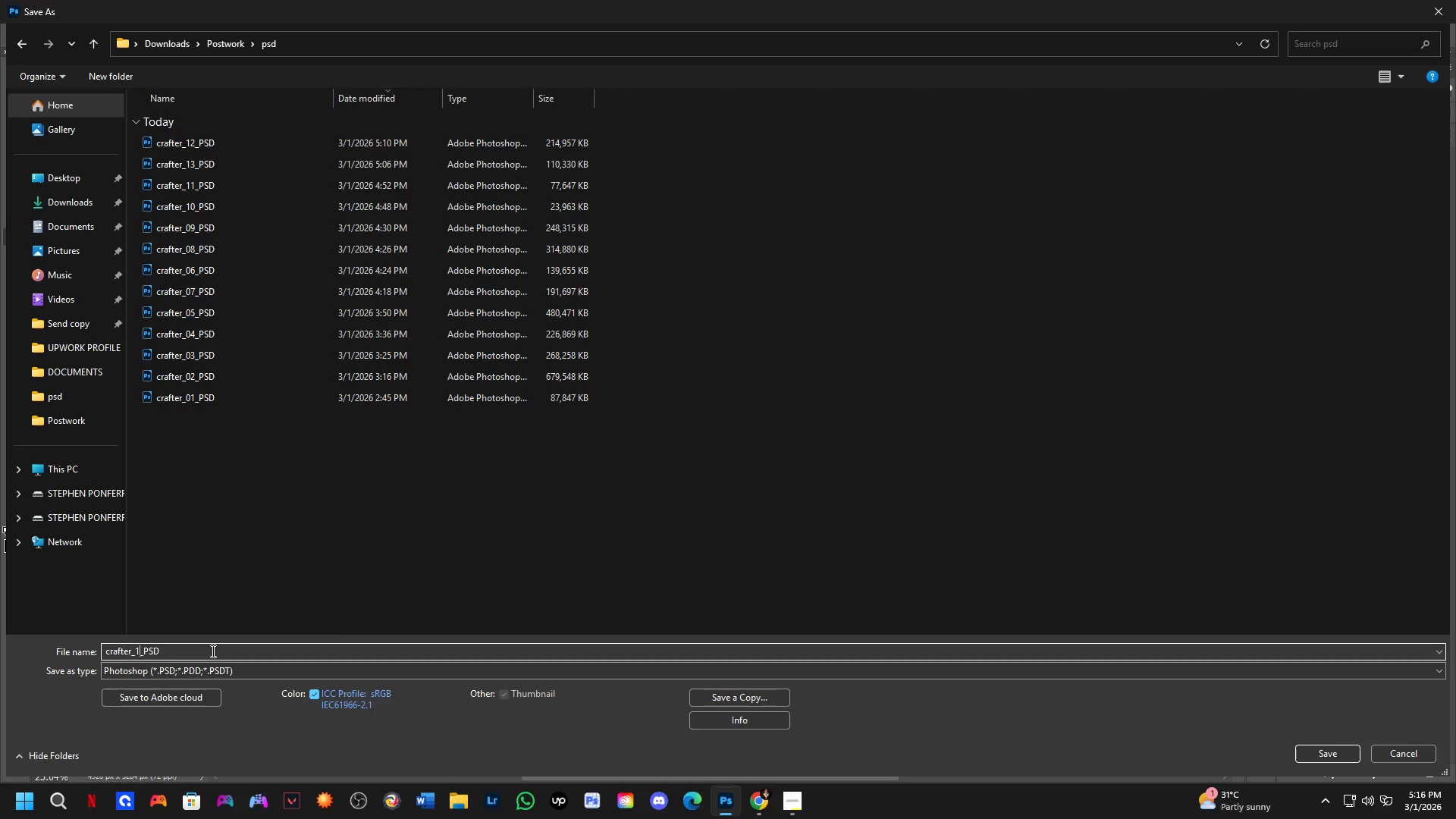 
key(Numpad4)
 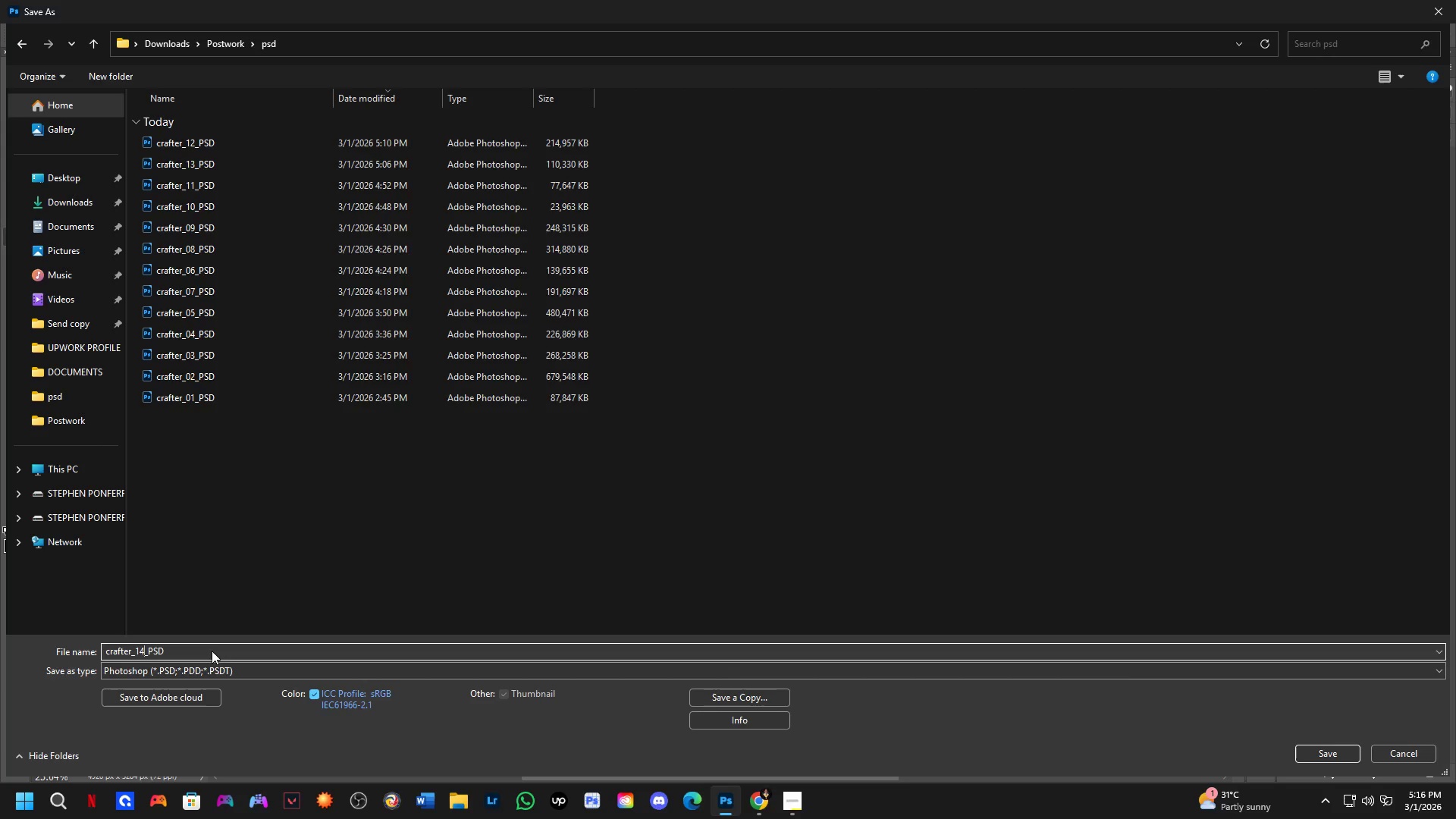 
key(NumpadEnter)
 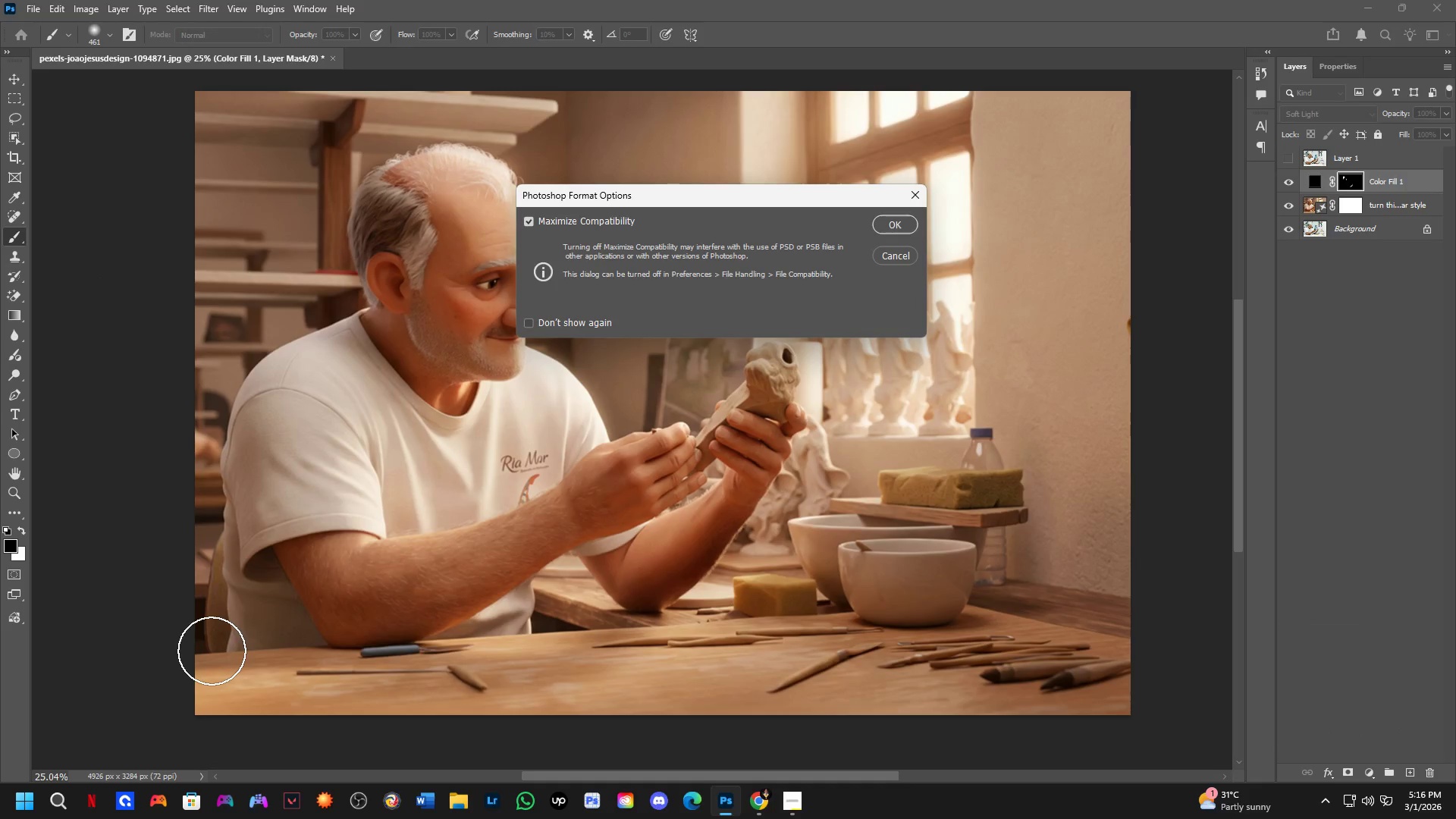 
key(NumpadEnter)
 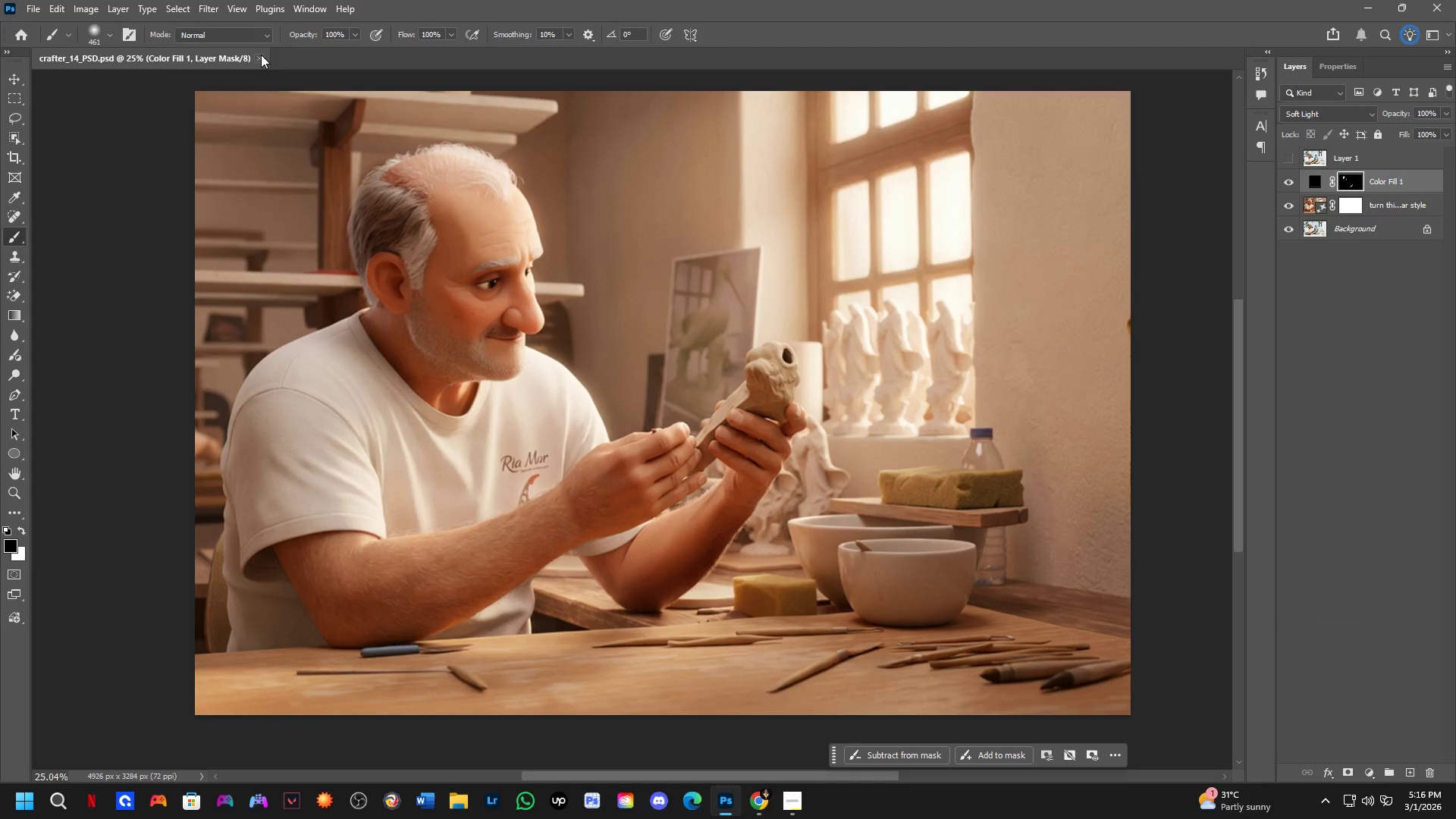 
key(Control+S)
 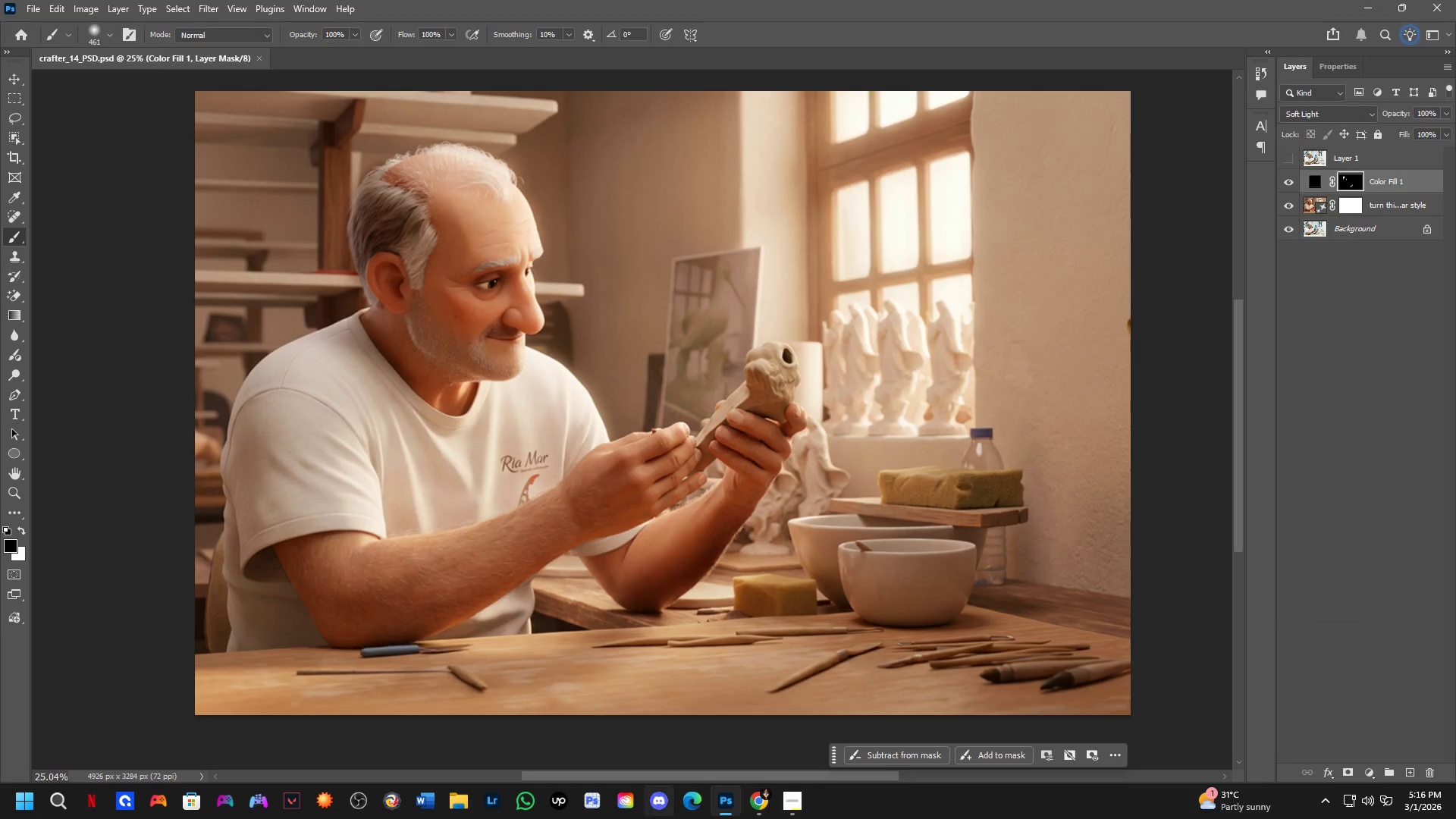 
hold_key(key=Space, duration=0.44)
 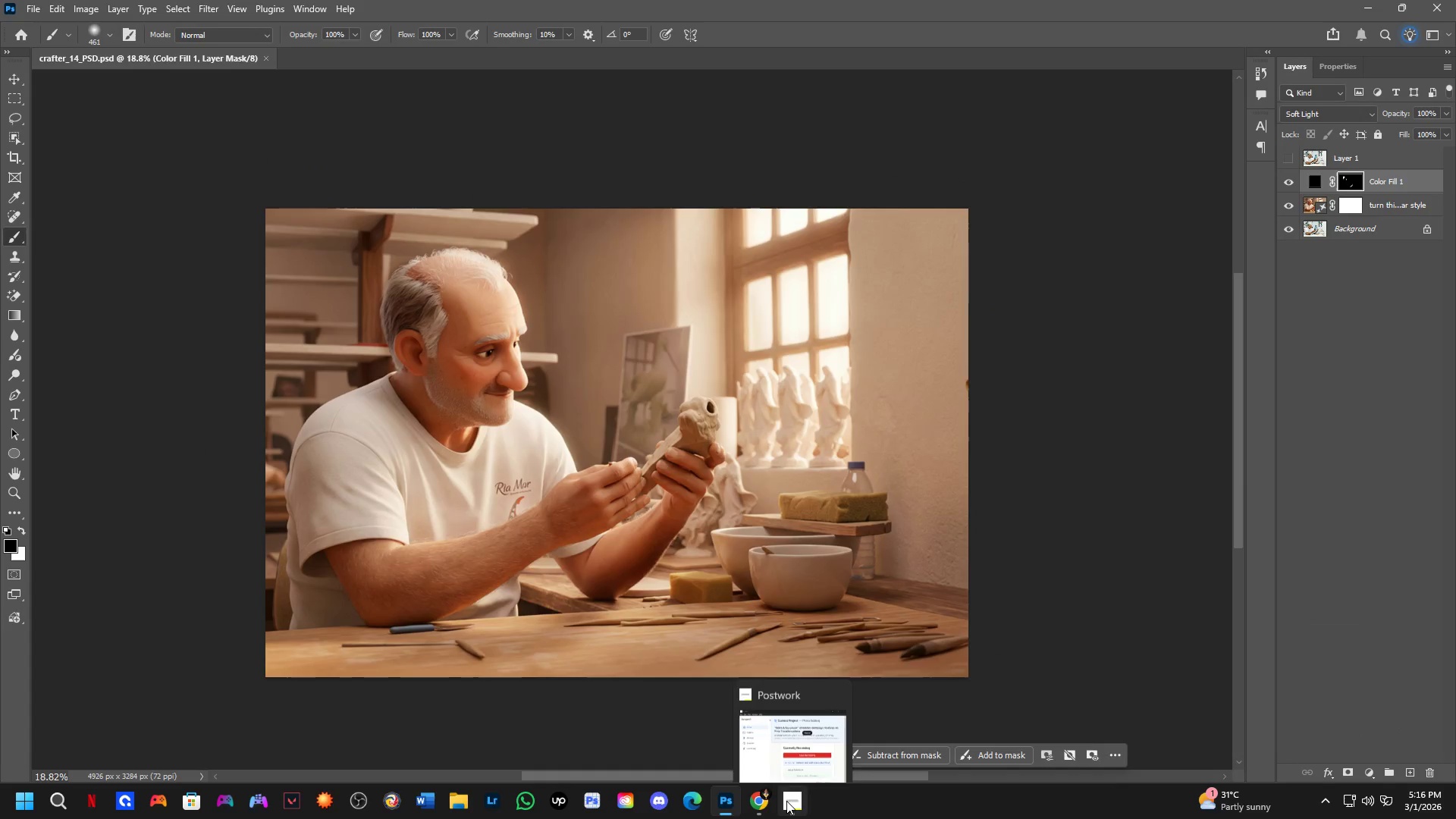 
left_click_drag(start_coordinate=[706, 631], to_coordinate=[670, 620])
 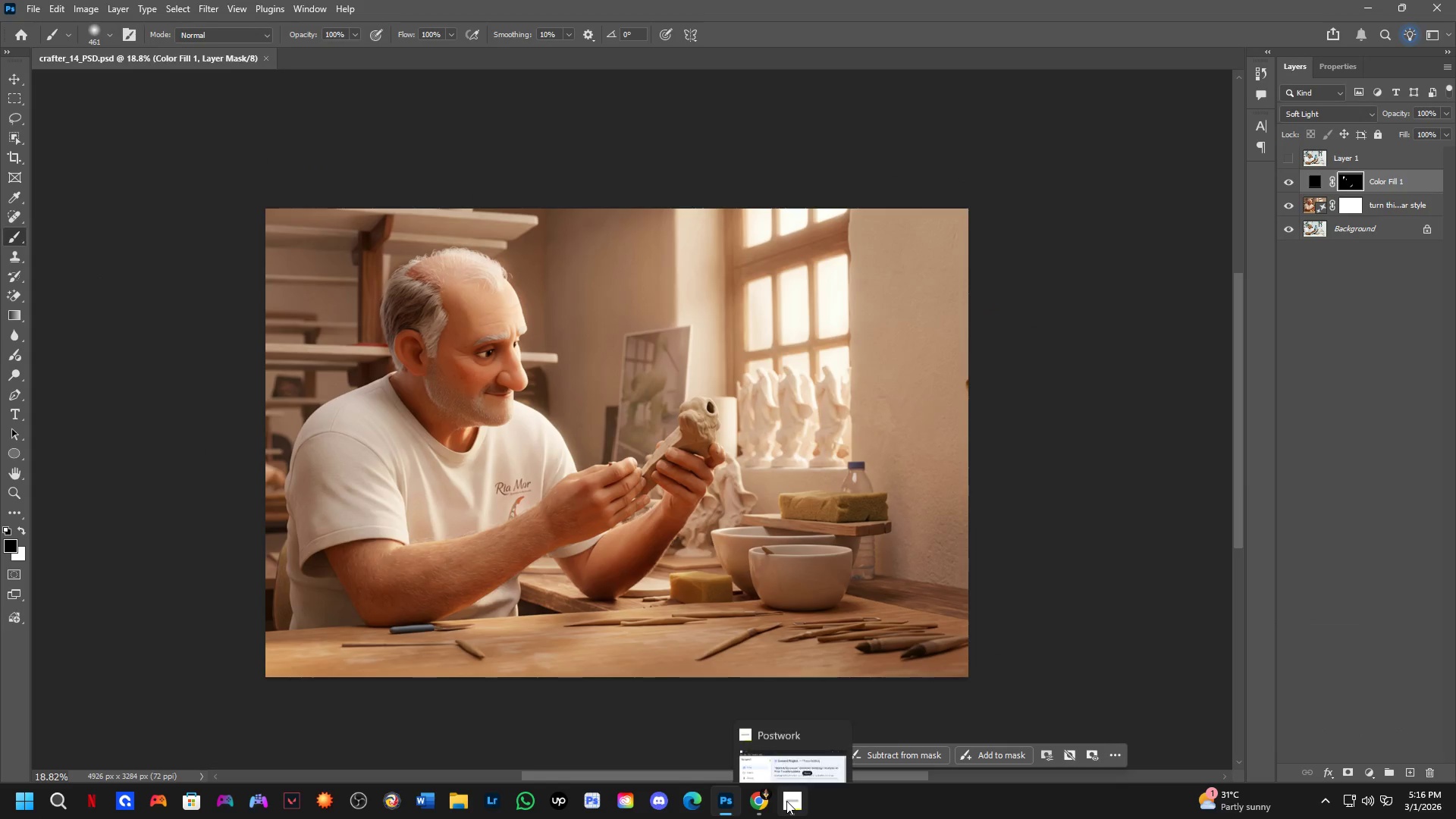 
scroll: coordinate [626, 610], scroll_direction: down, amount: 4.0
 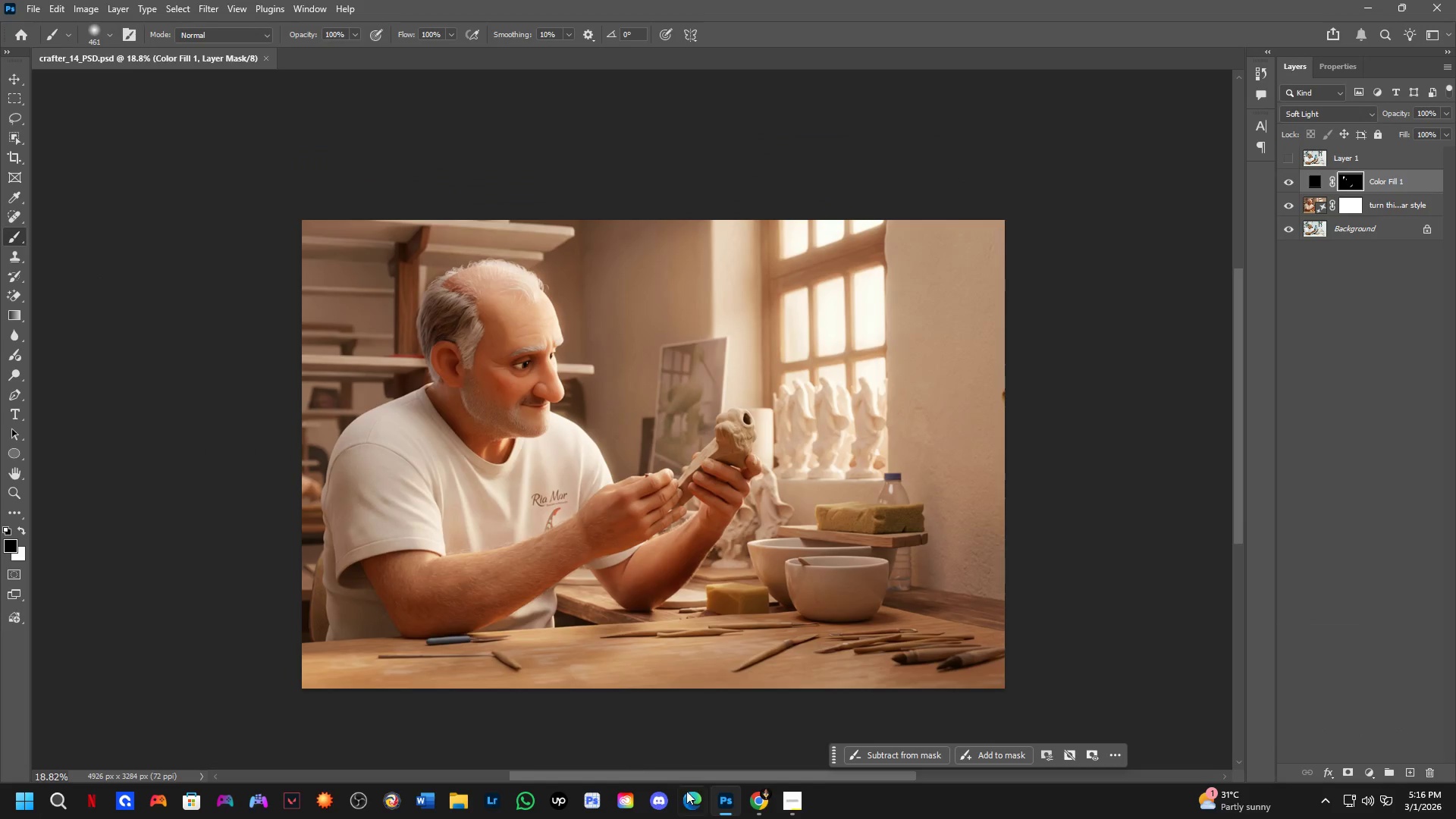 
left_click([786, 801])